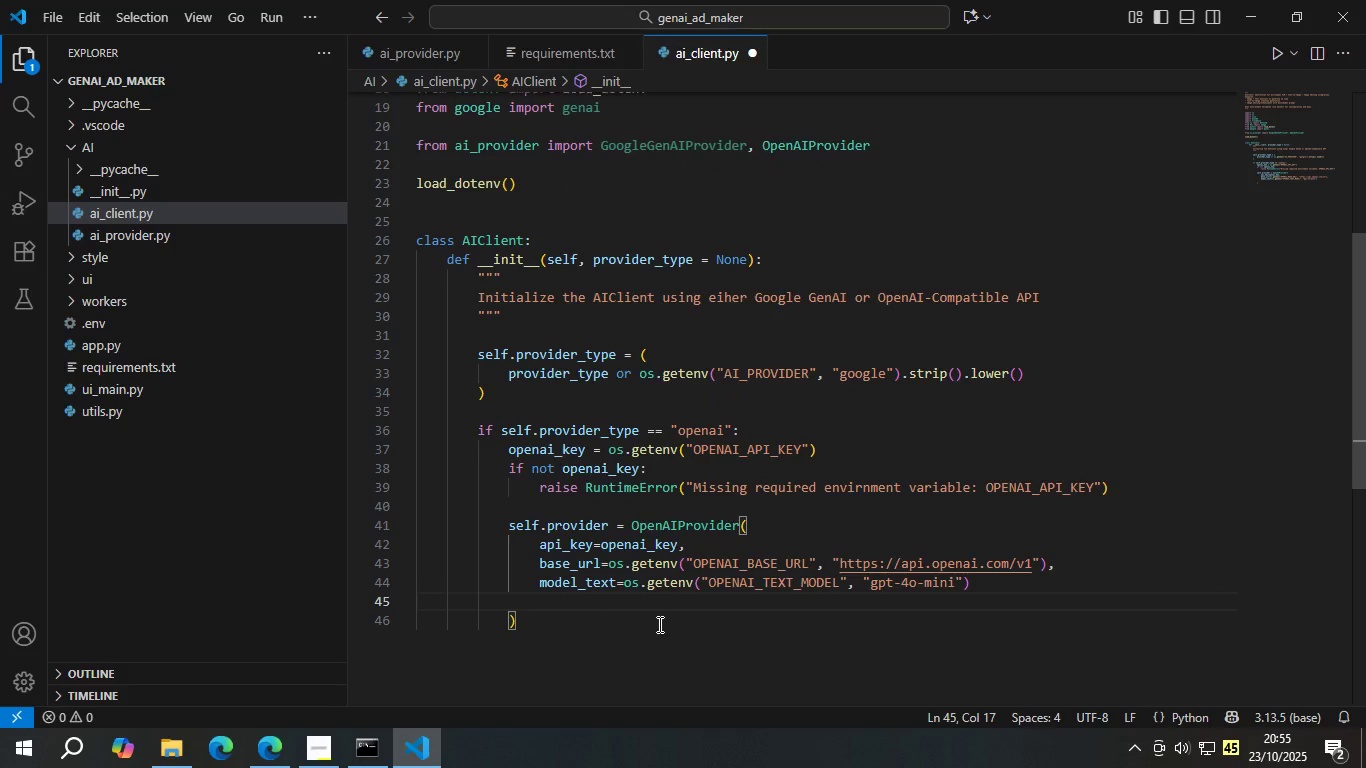 
key(Backspace)
 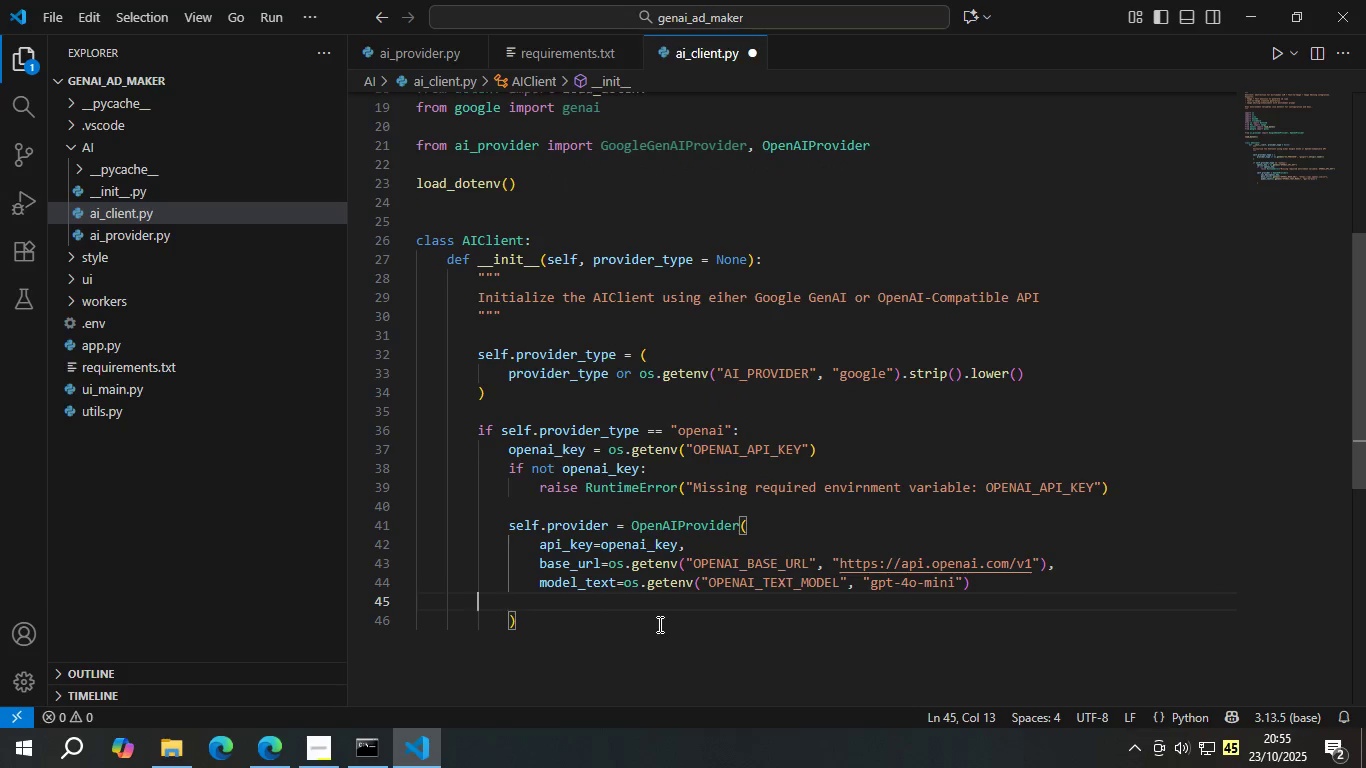 
key(Backspace)
 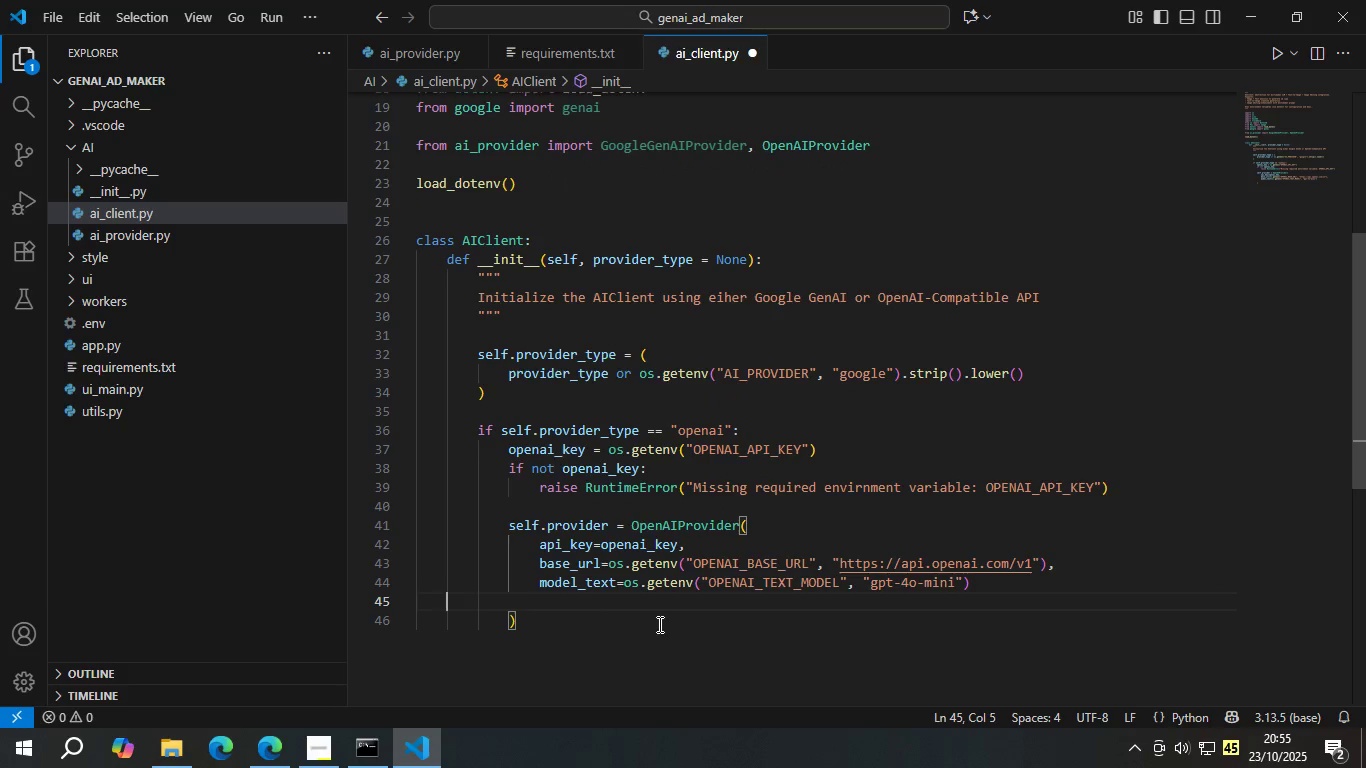 
key(Backspace)
 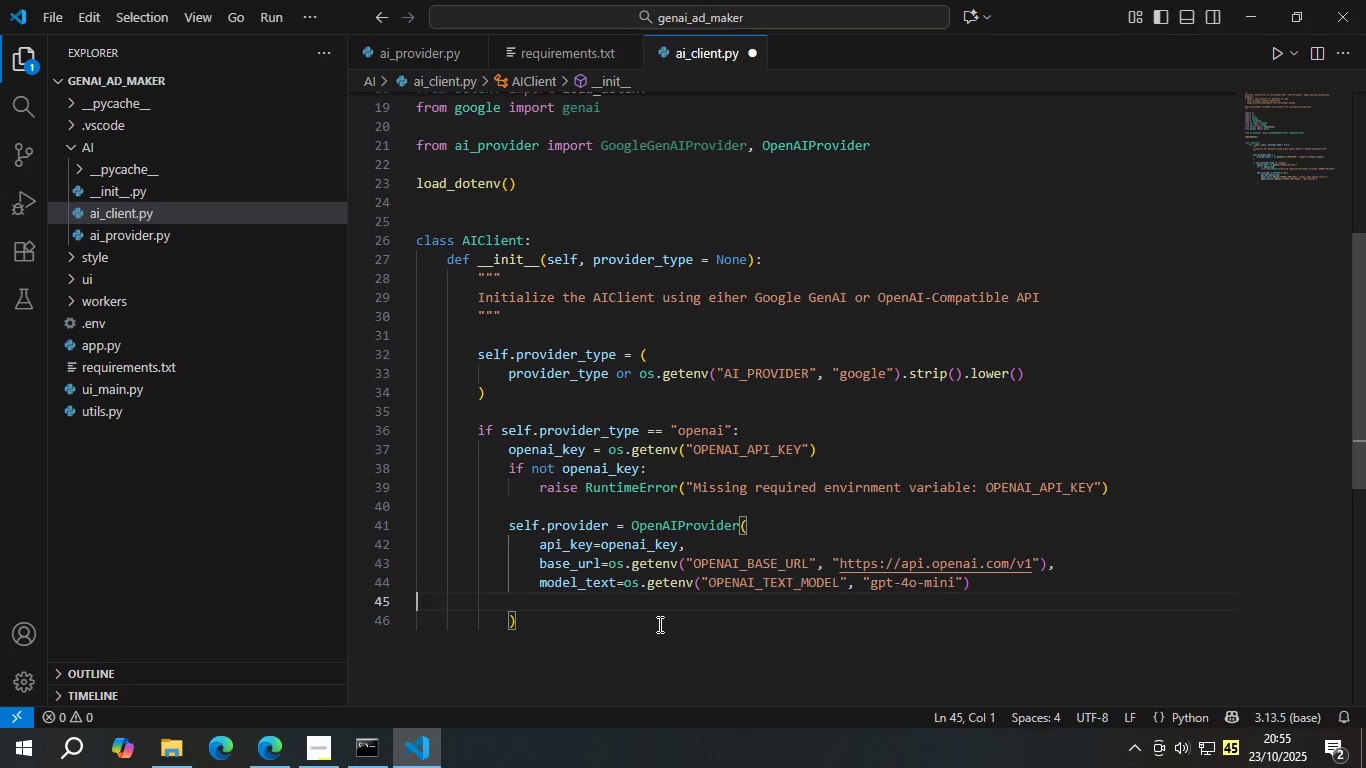 
key(Backspace)
 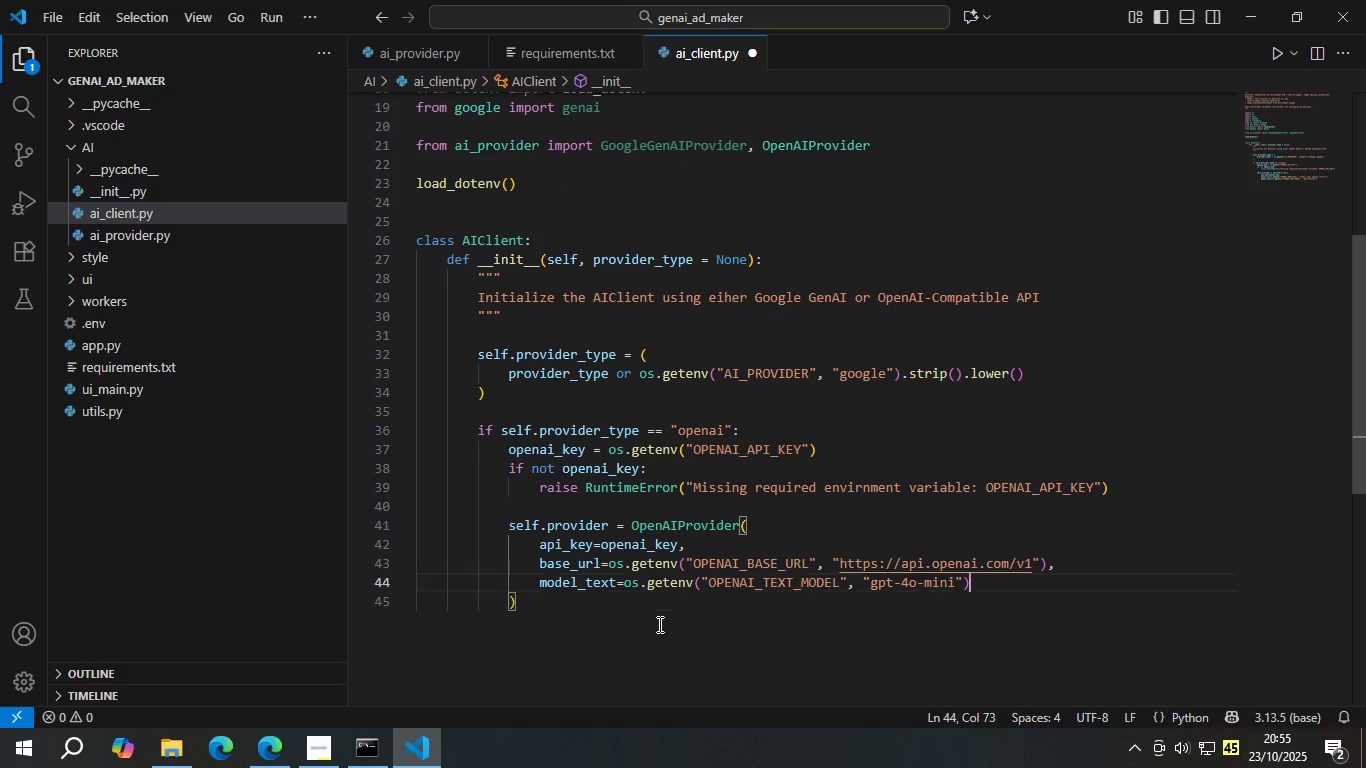 
key(Backspace)
 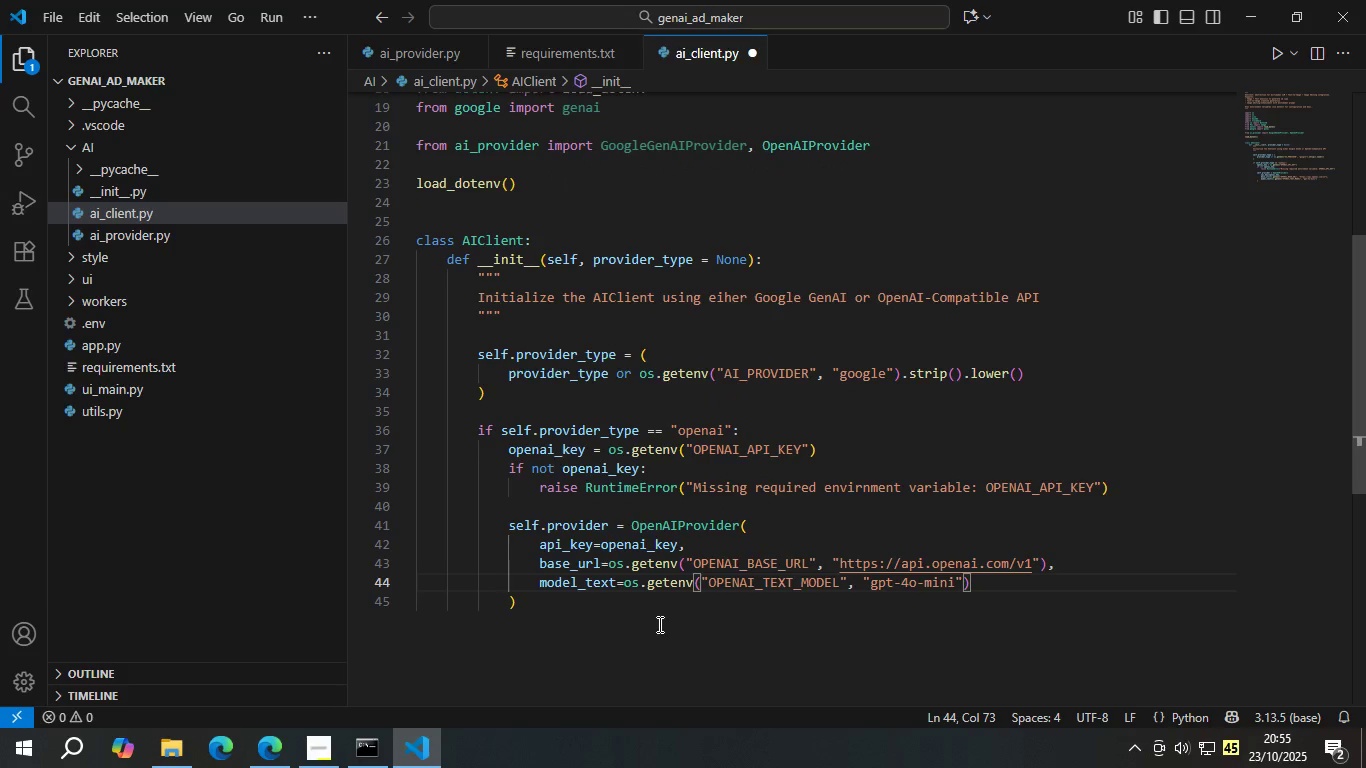 
key(Comma)
 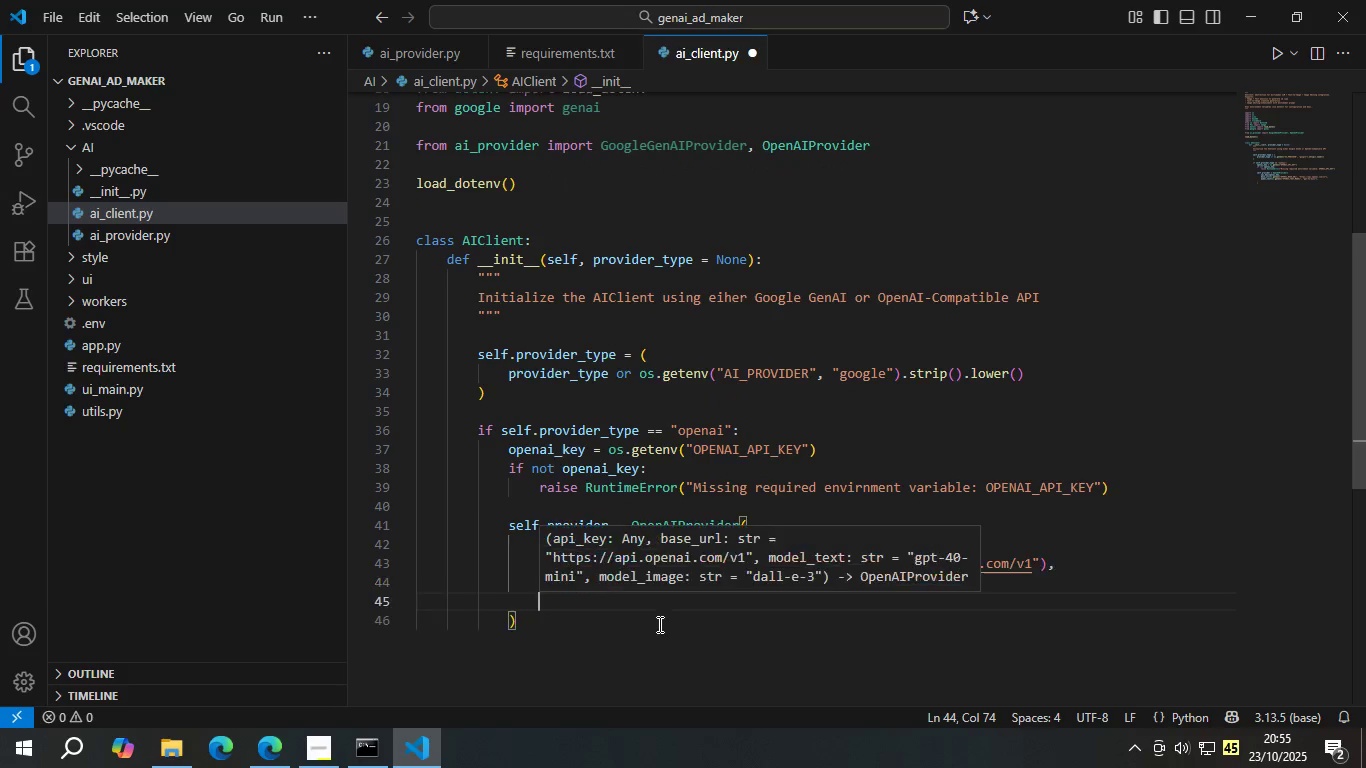 
key(Enter)
 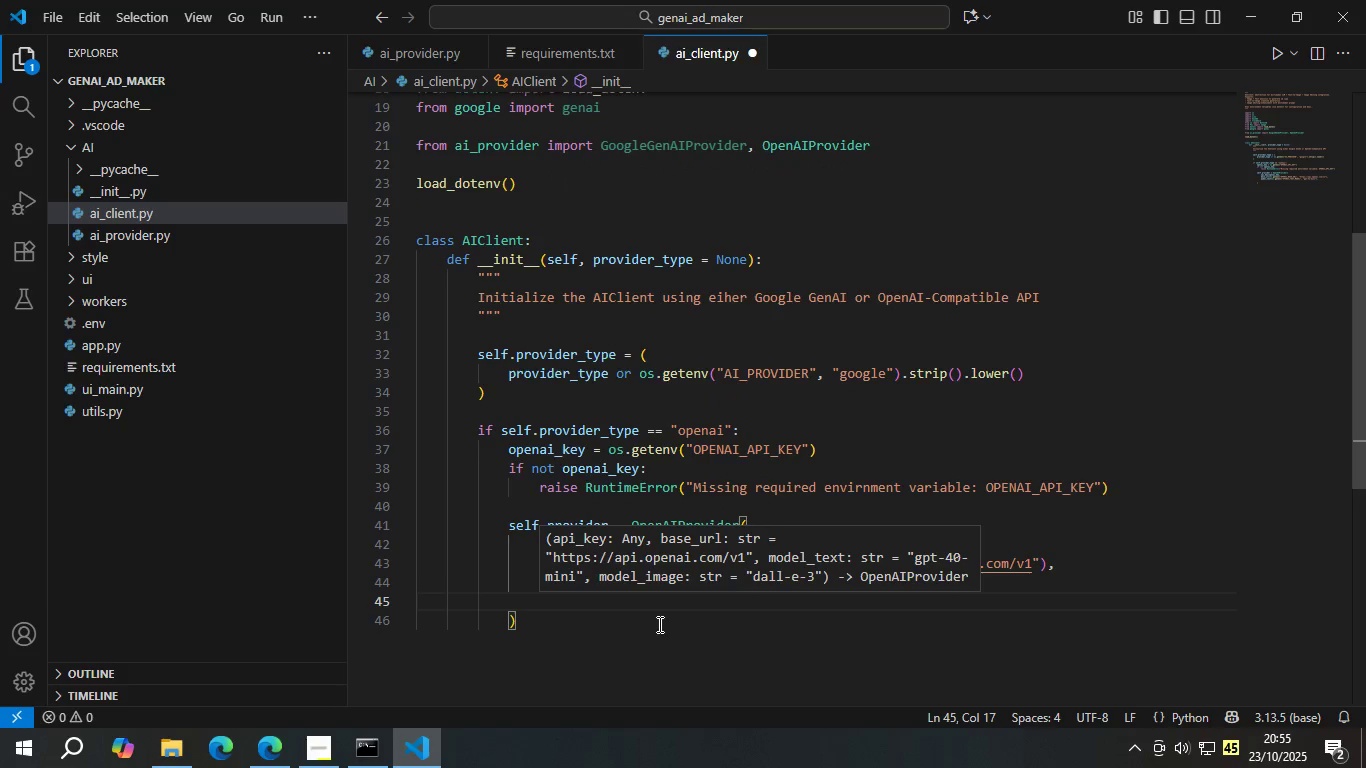 
type(mode;)
key(Backspace)
type(l)
 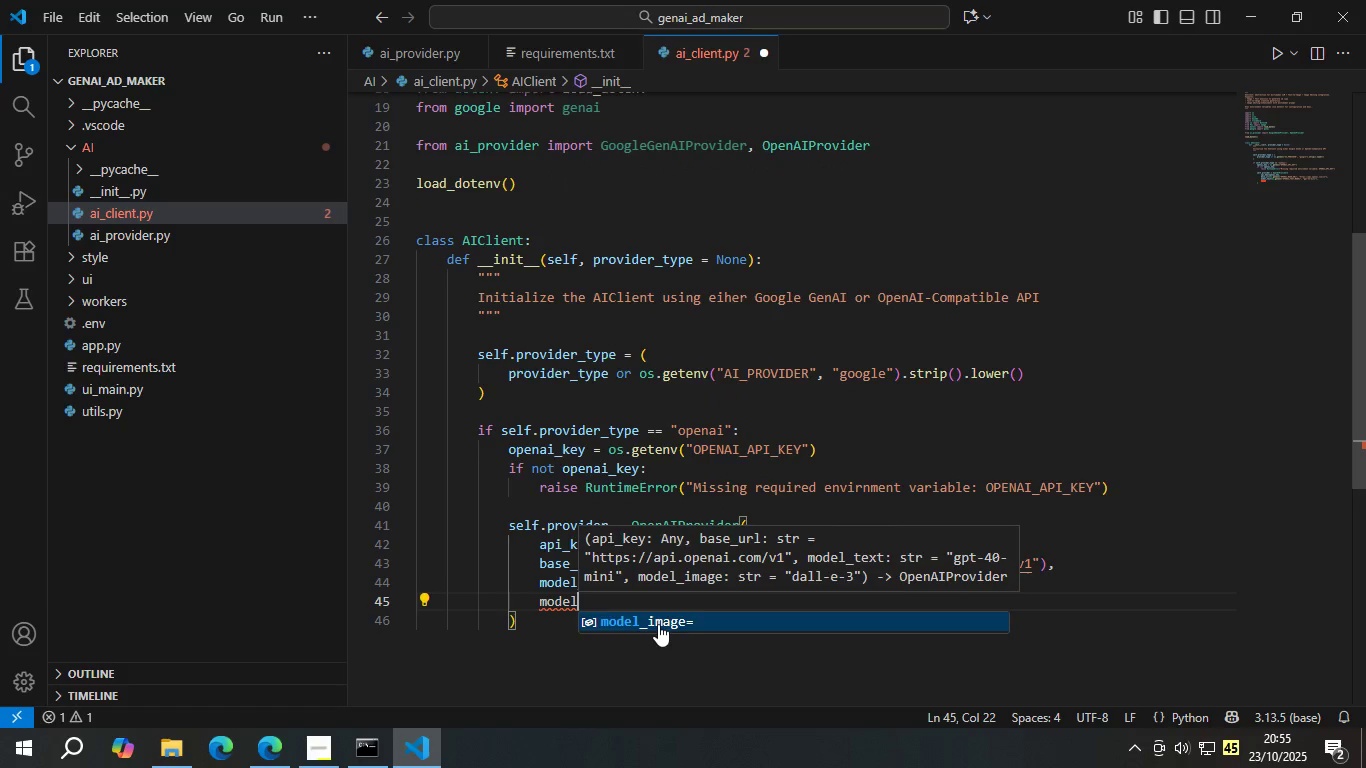 
key(Enter)
 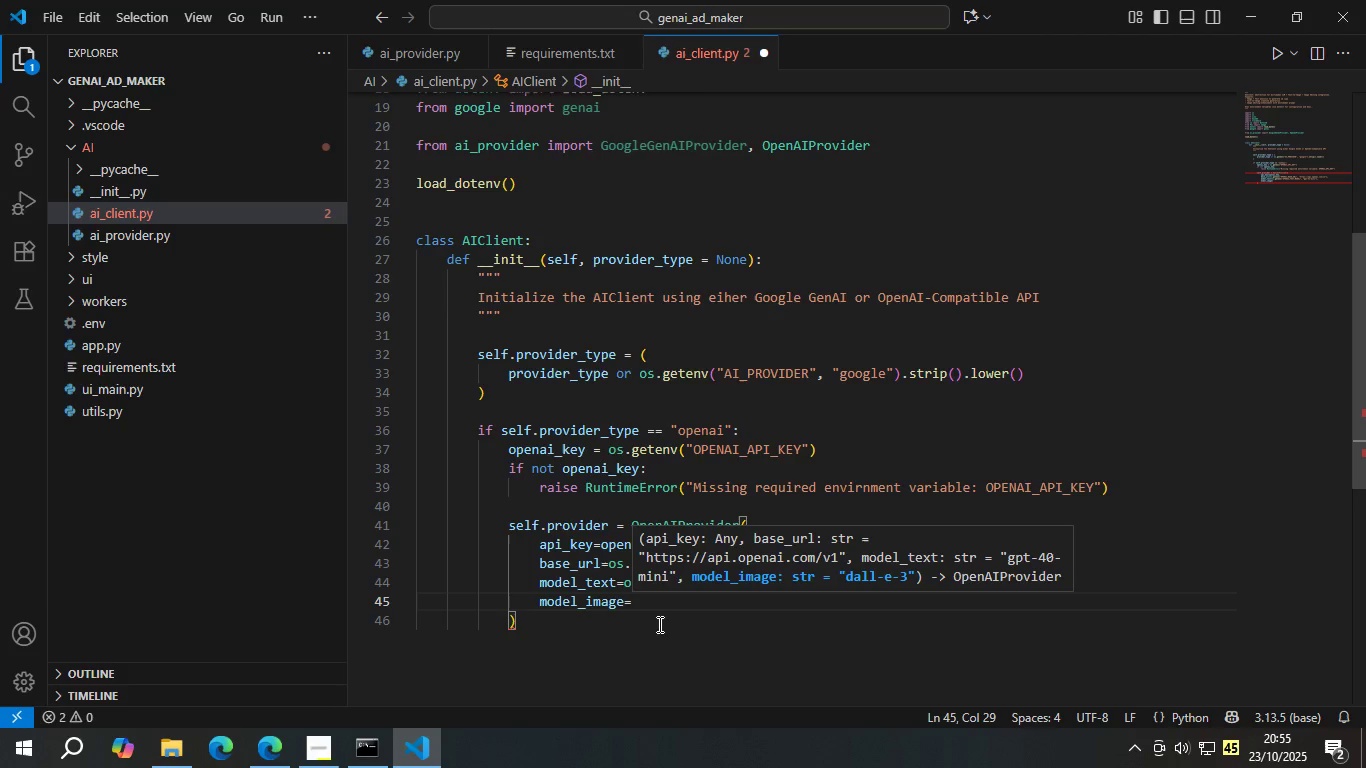 
type(os.getenv)
 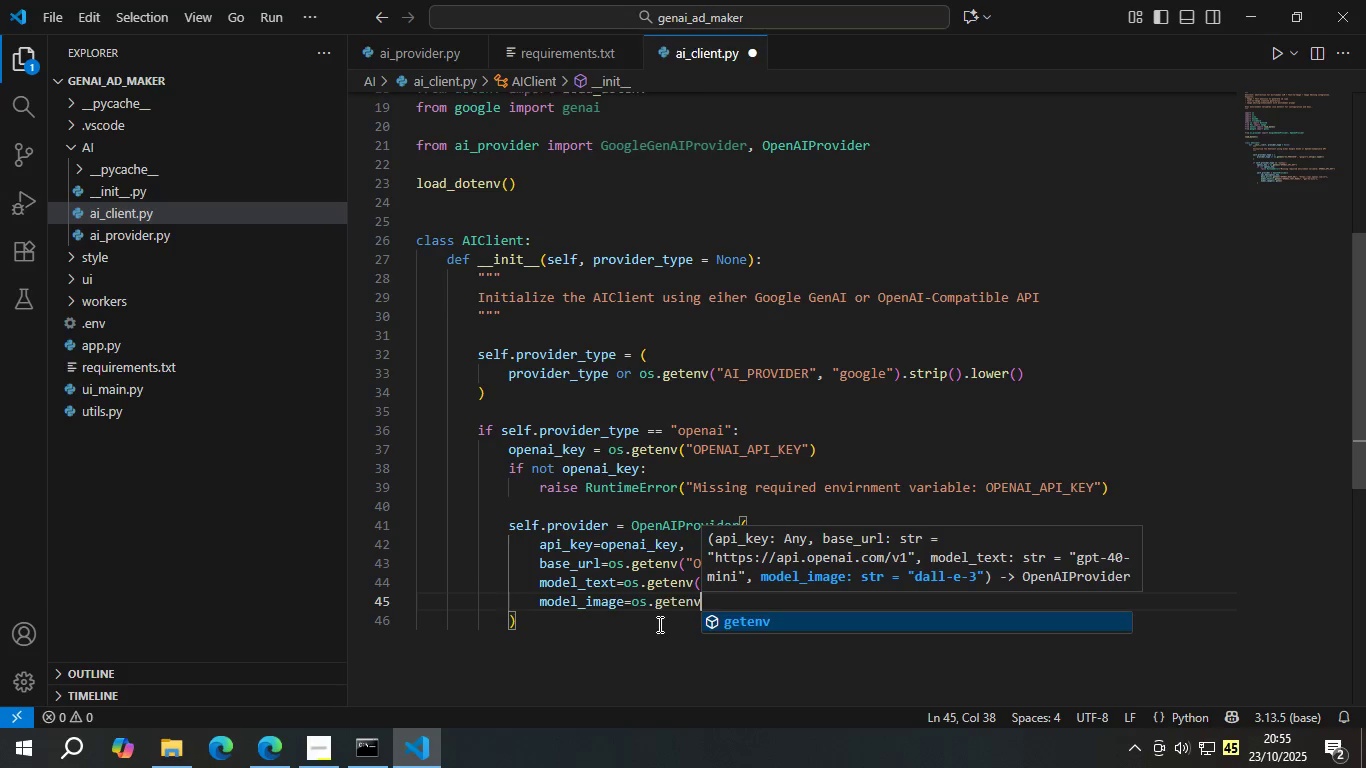 
key(Enter)
 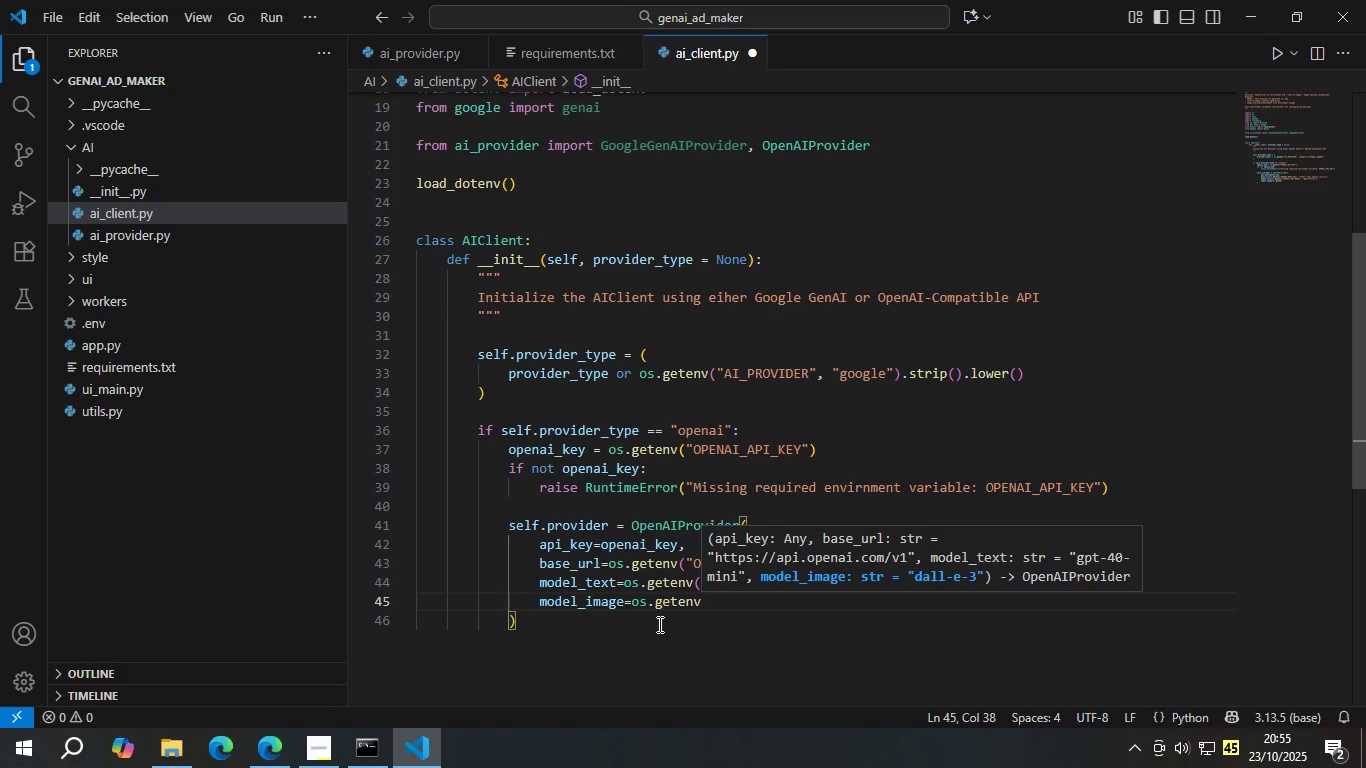 
type(("OPENAI_IMAGE_MODEL)
 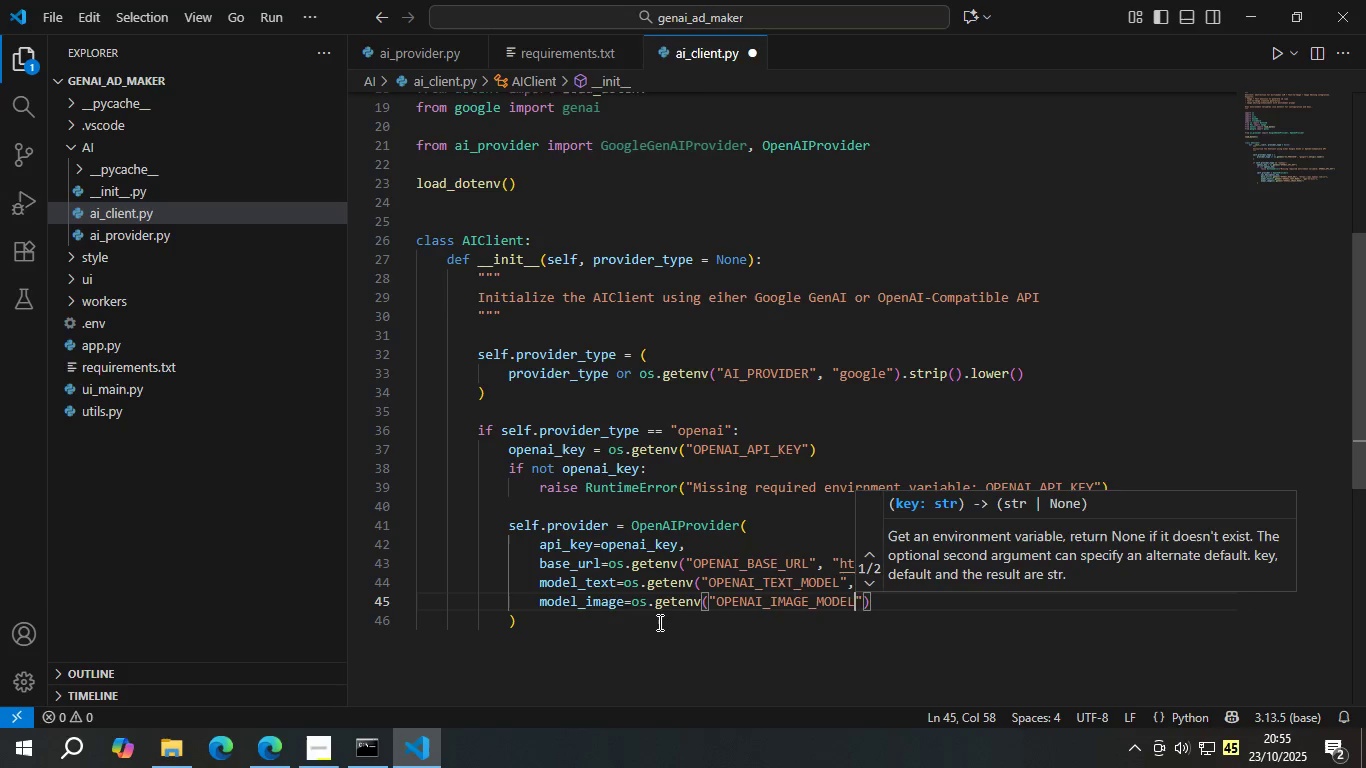 
key(ArrowRight)
 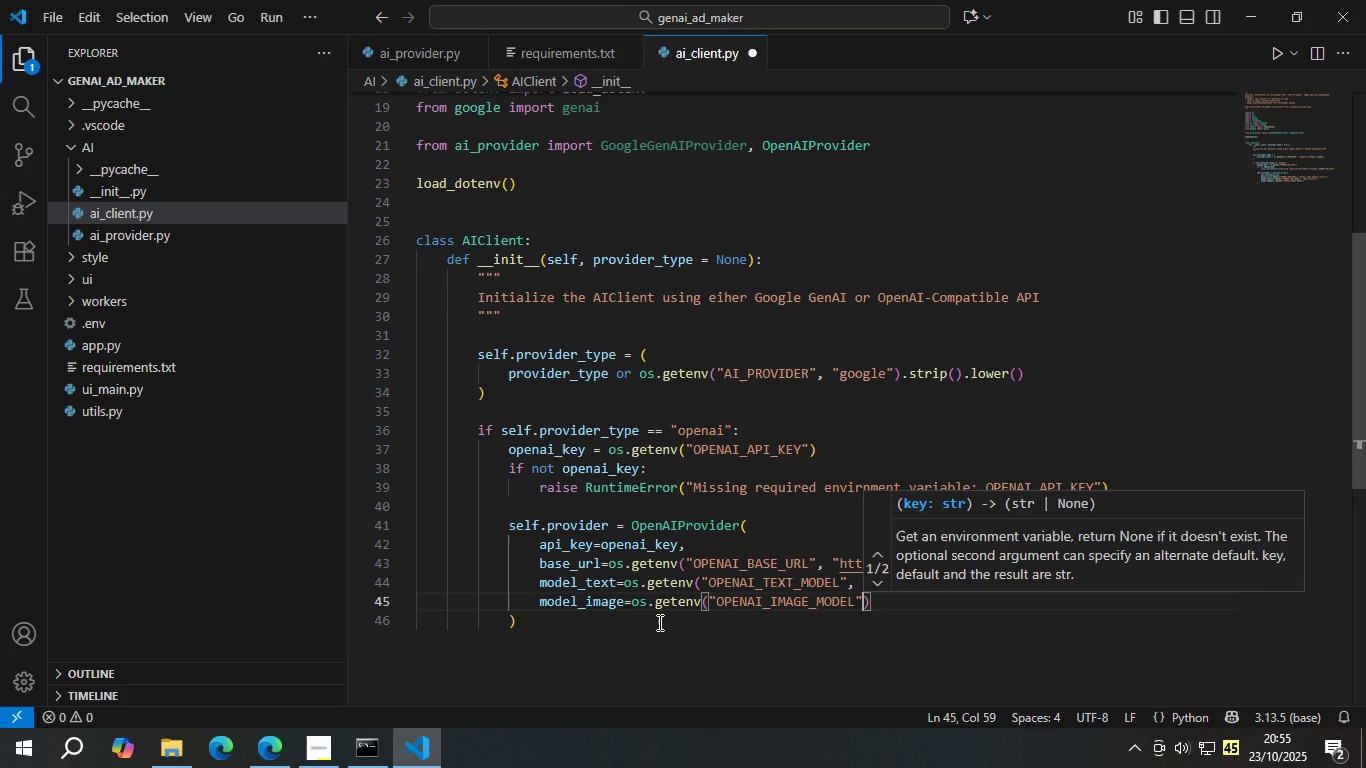 
type(, "dall-e-3)
 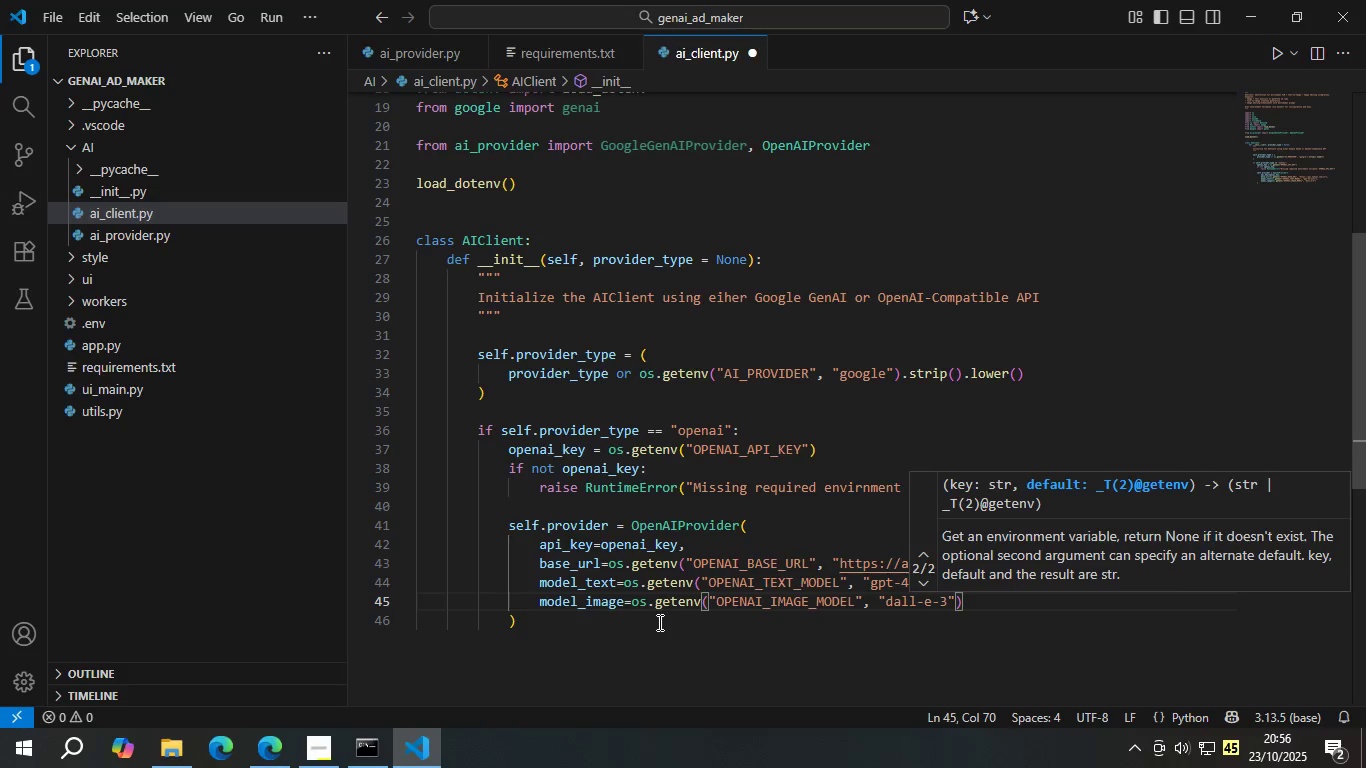 
key(ArrowRight)
 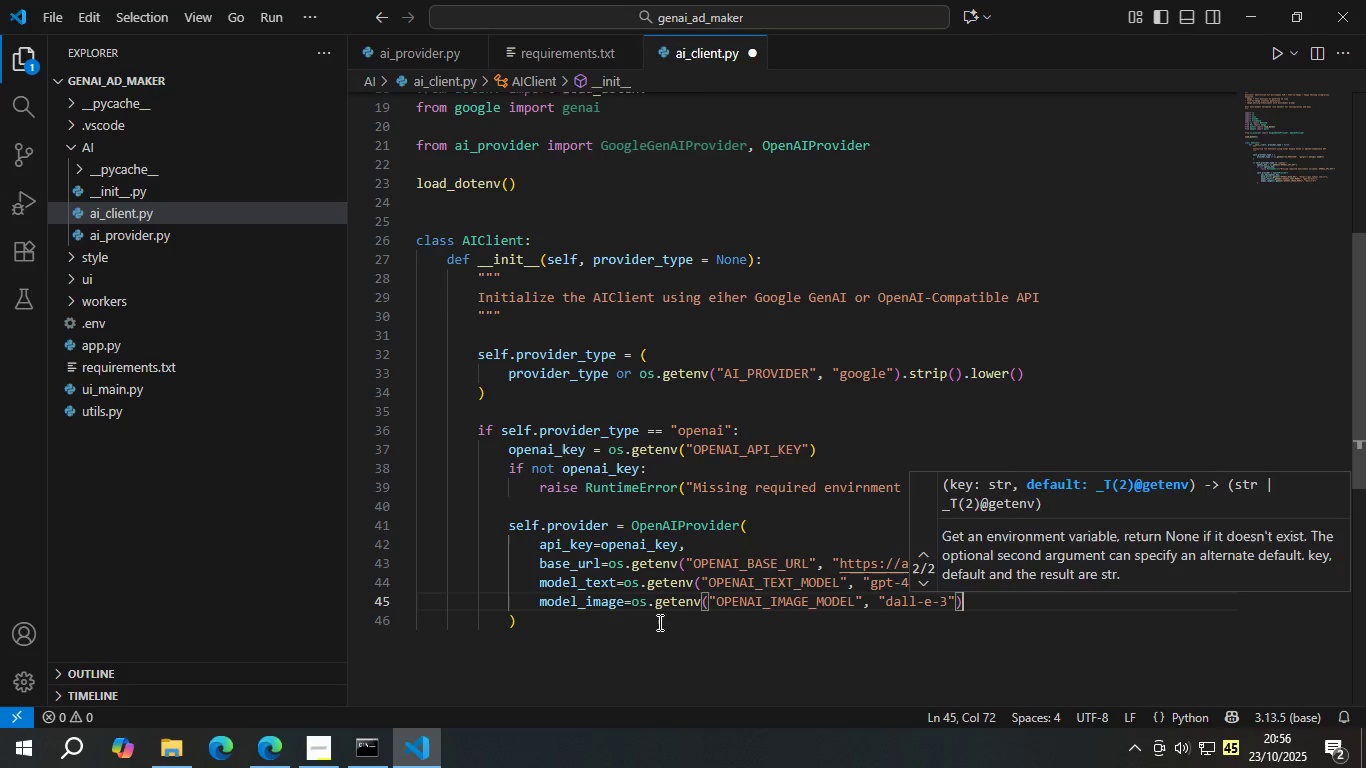 
key(ArrowRight)
 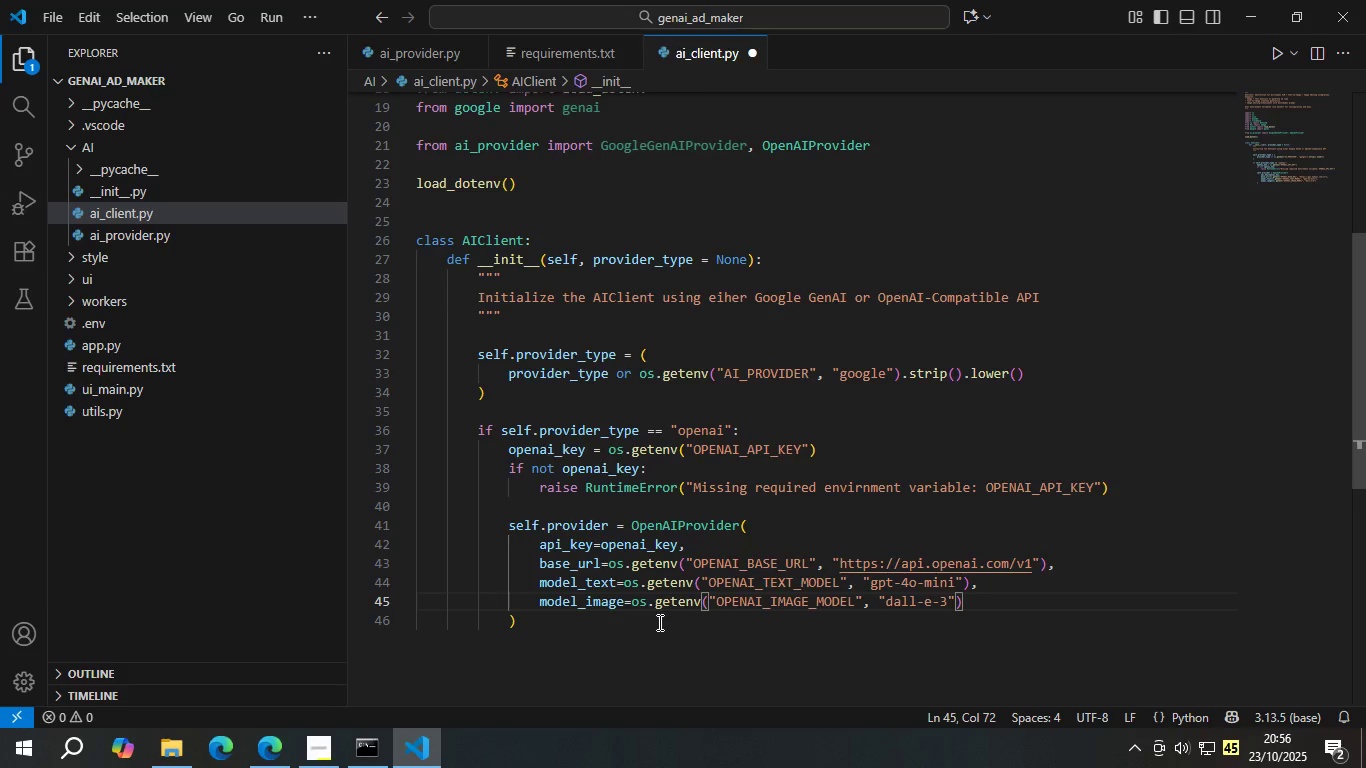 
key(Comma)
 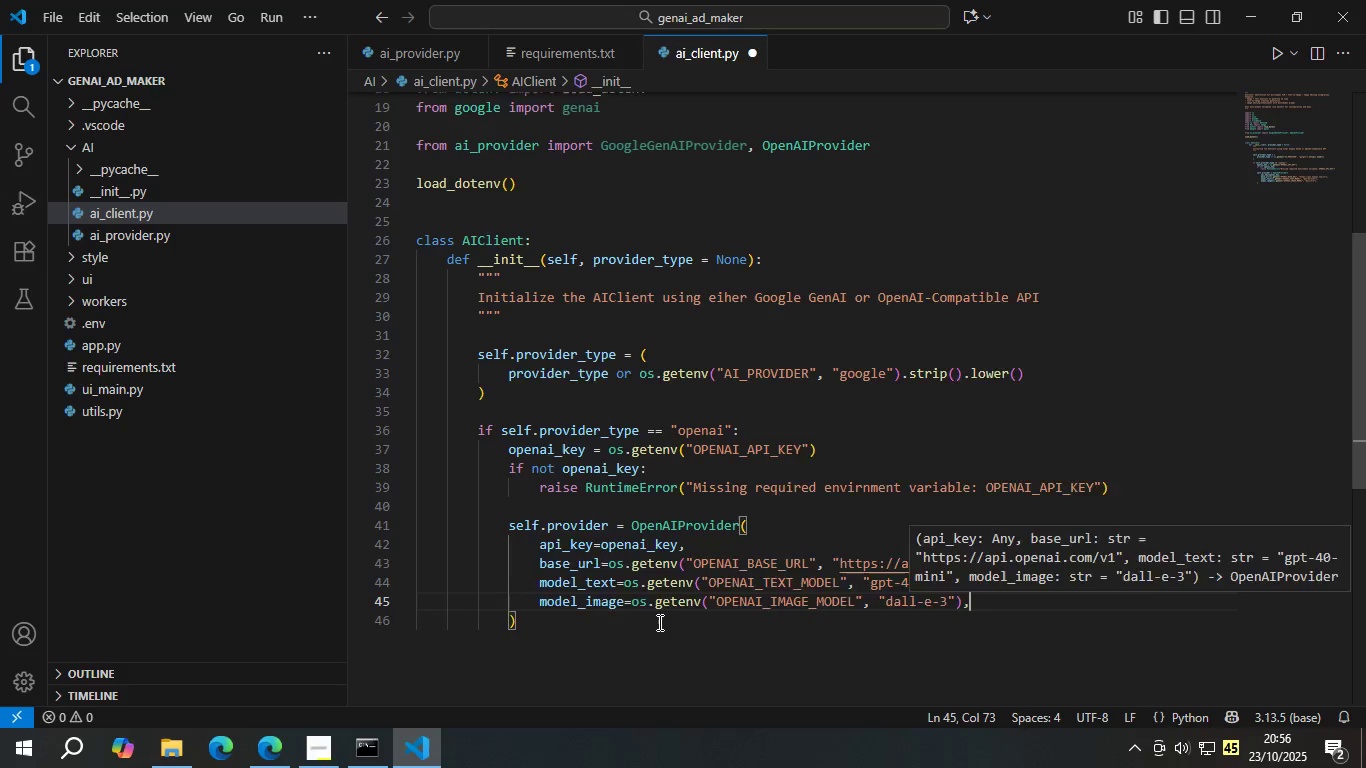 
key(ArrowDown)
 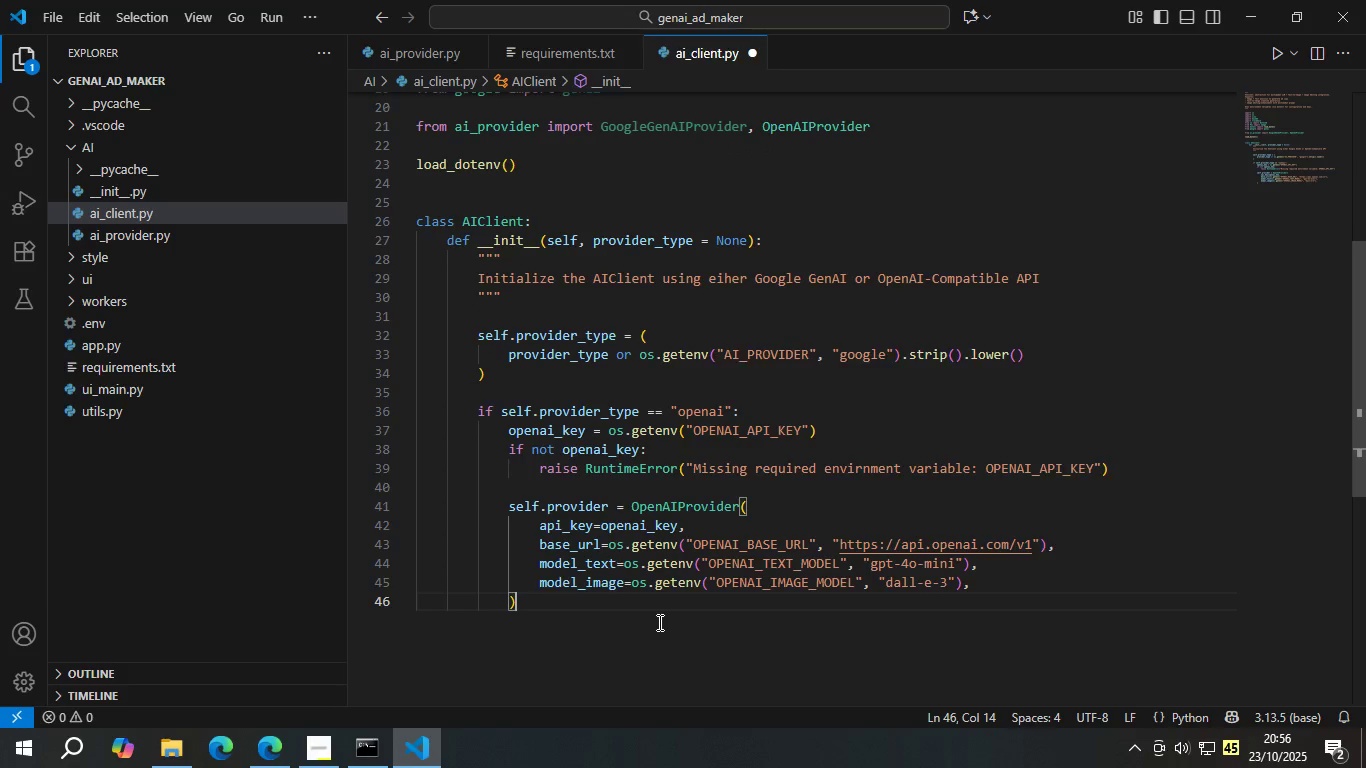 
key(Enter)
 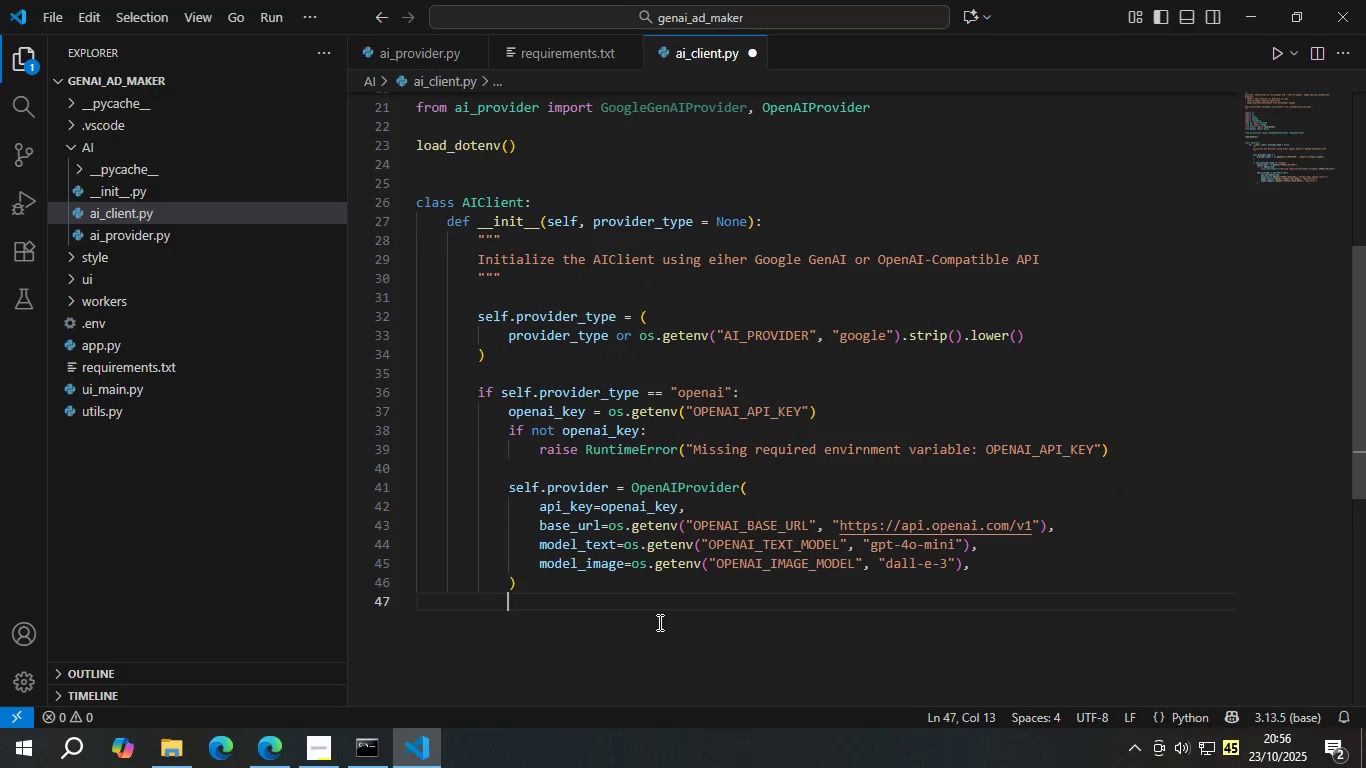 
key(Backspace)
 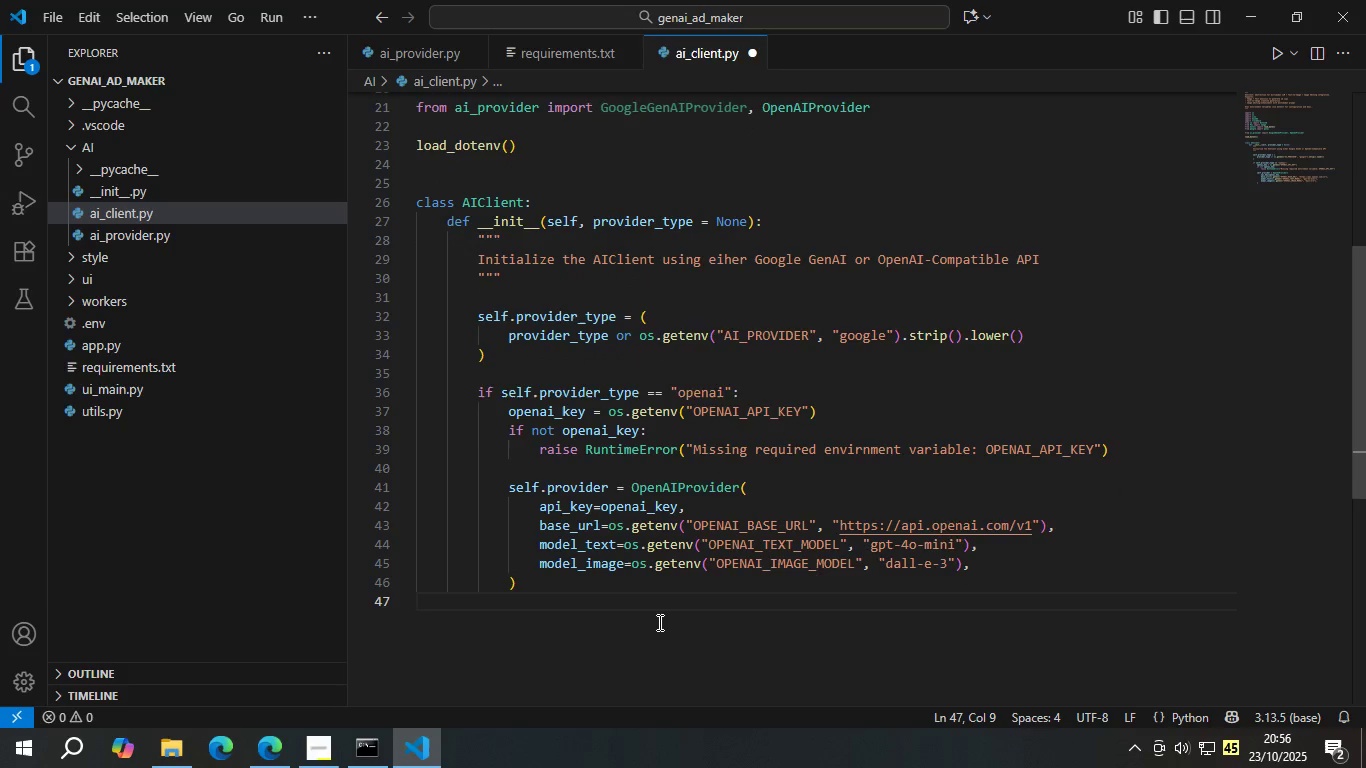 
key(Enter)
 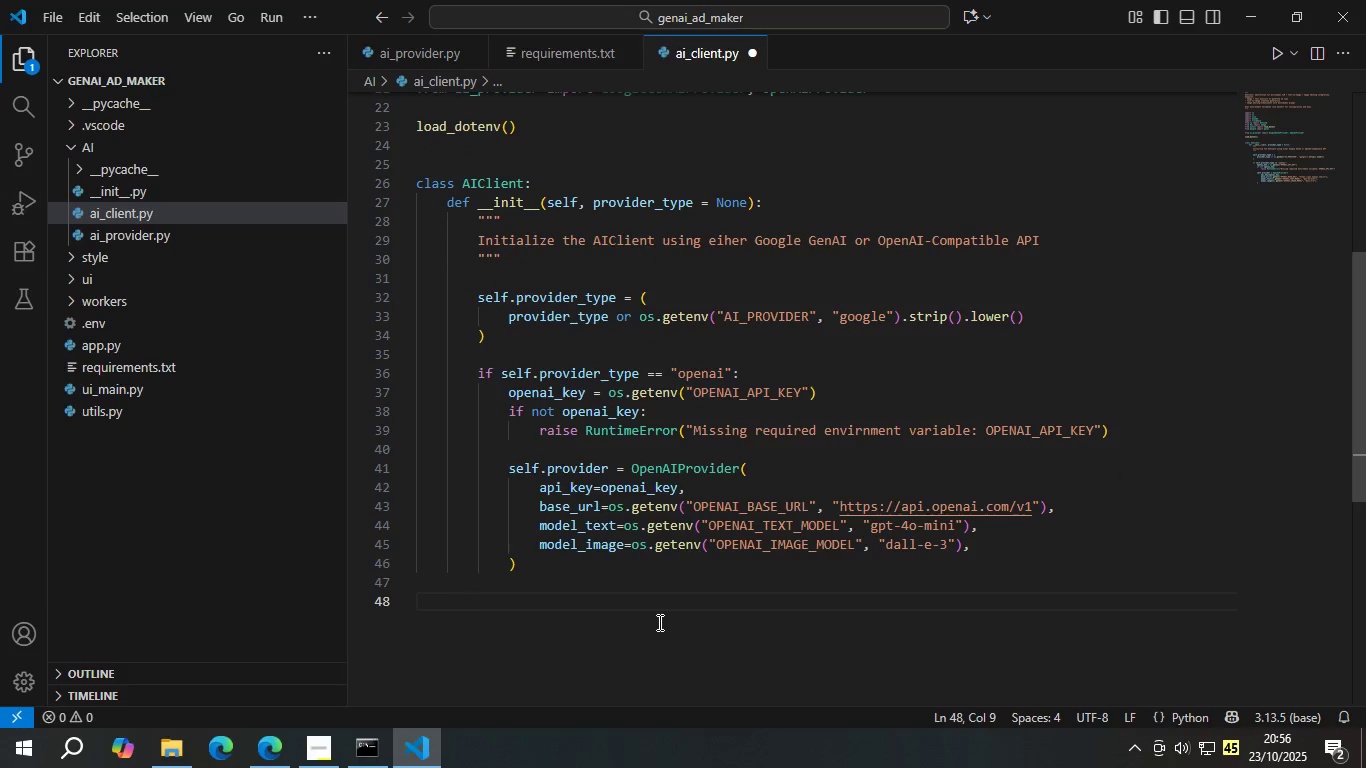 
type(elif self.pro)
 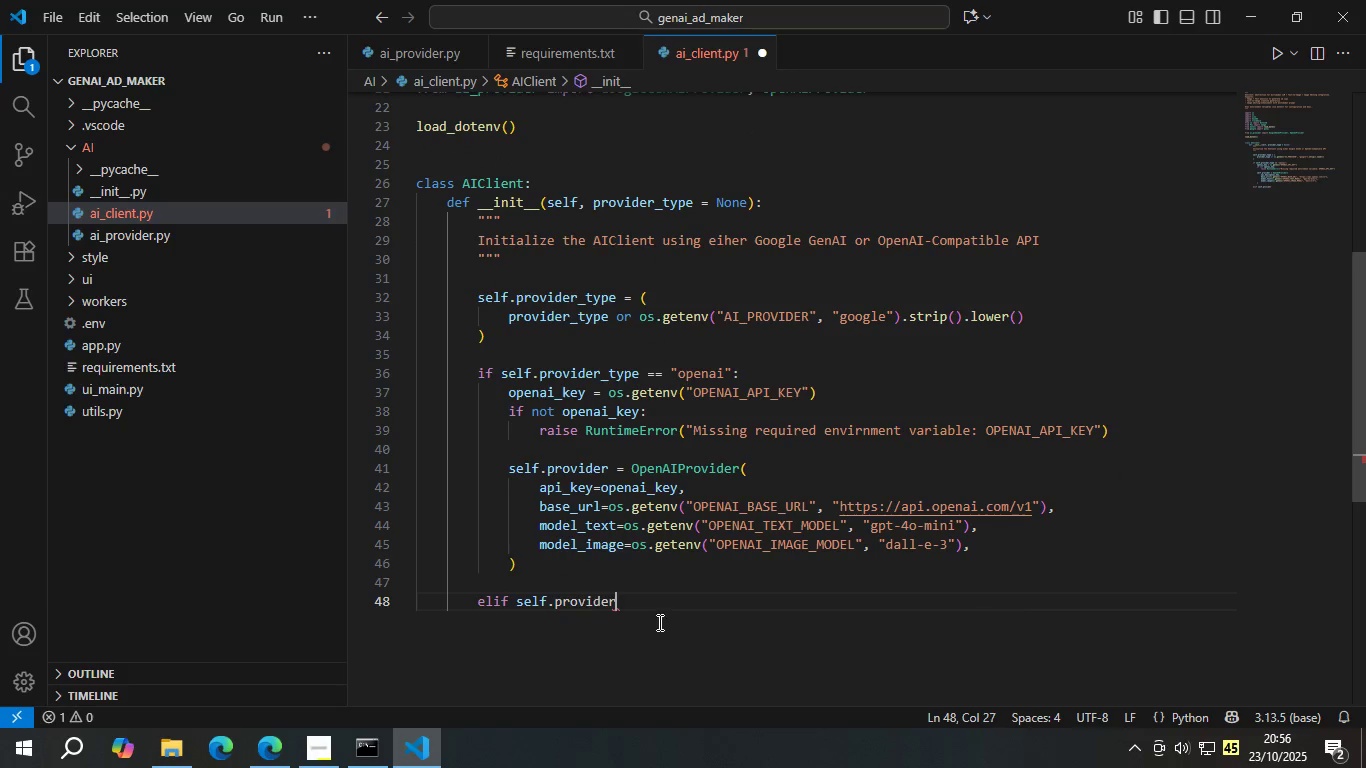 
key(Enter)
 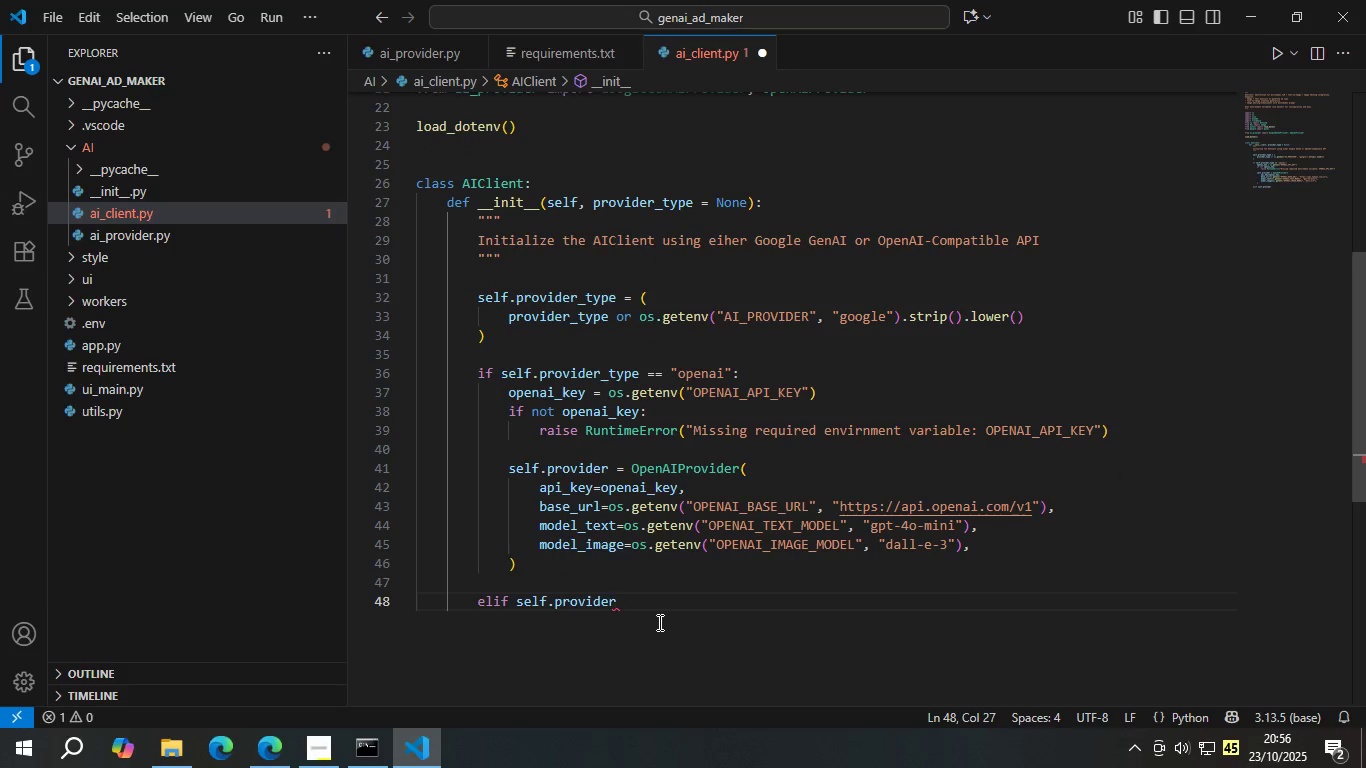 
type( == "goole)
 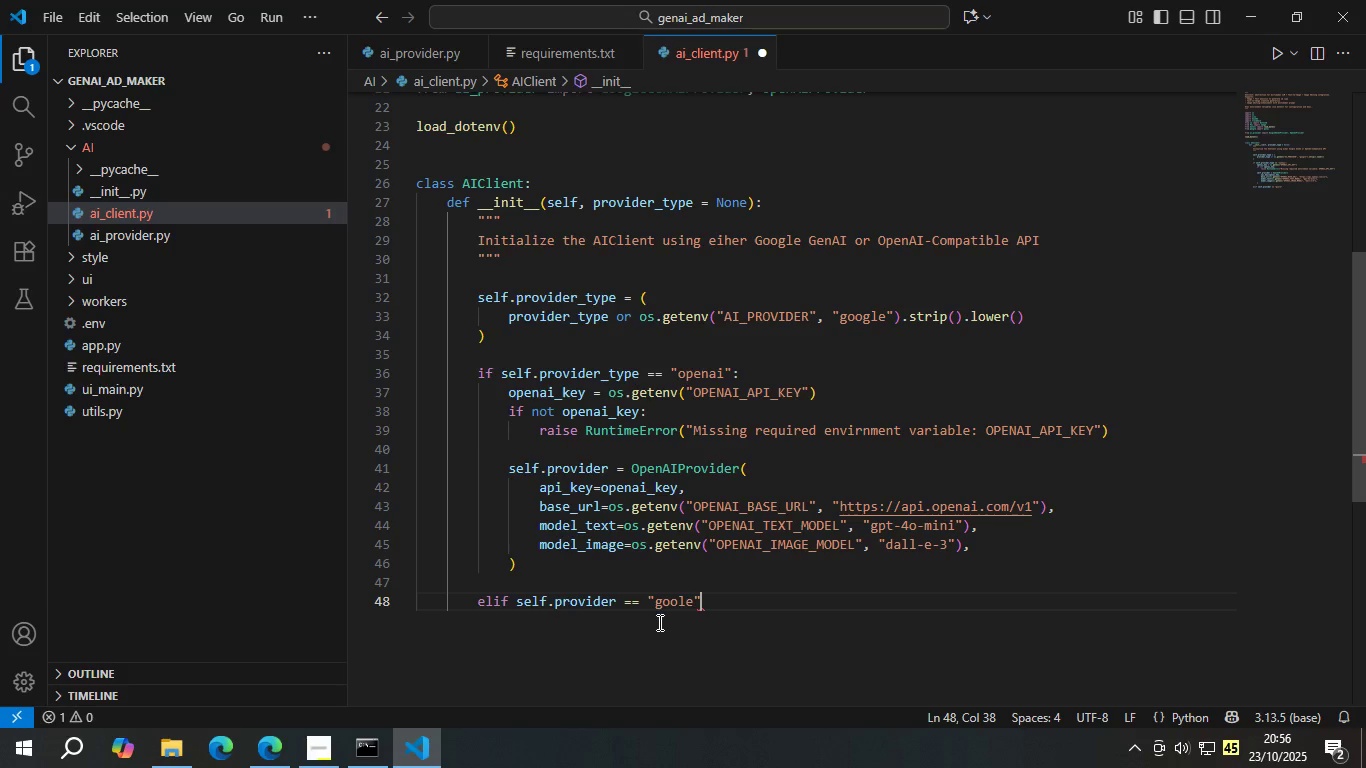 
 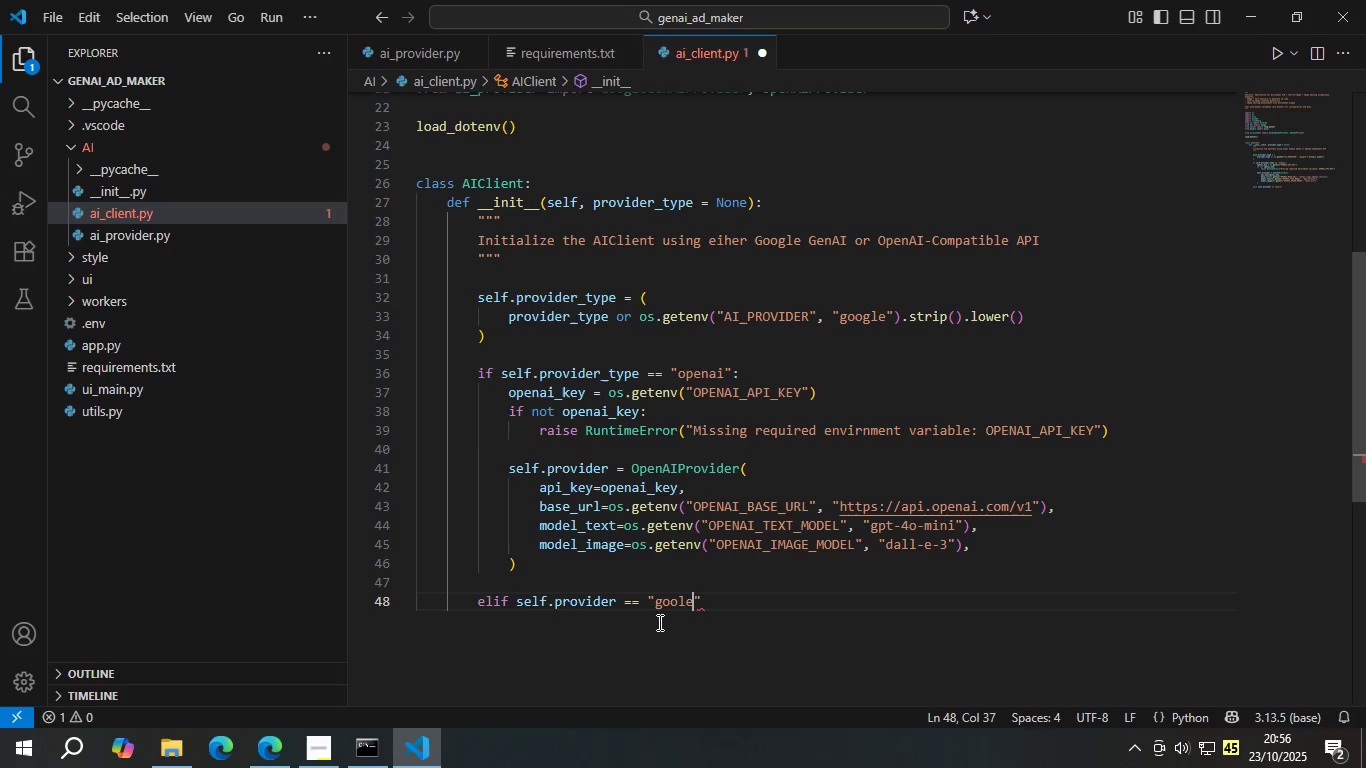 
key(ArrowRight)
 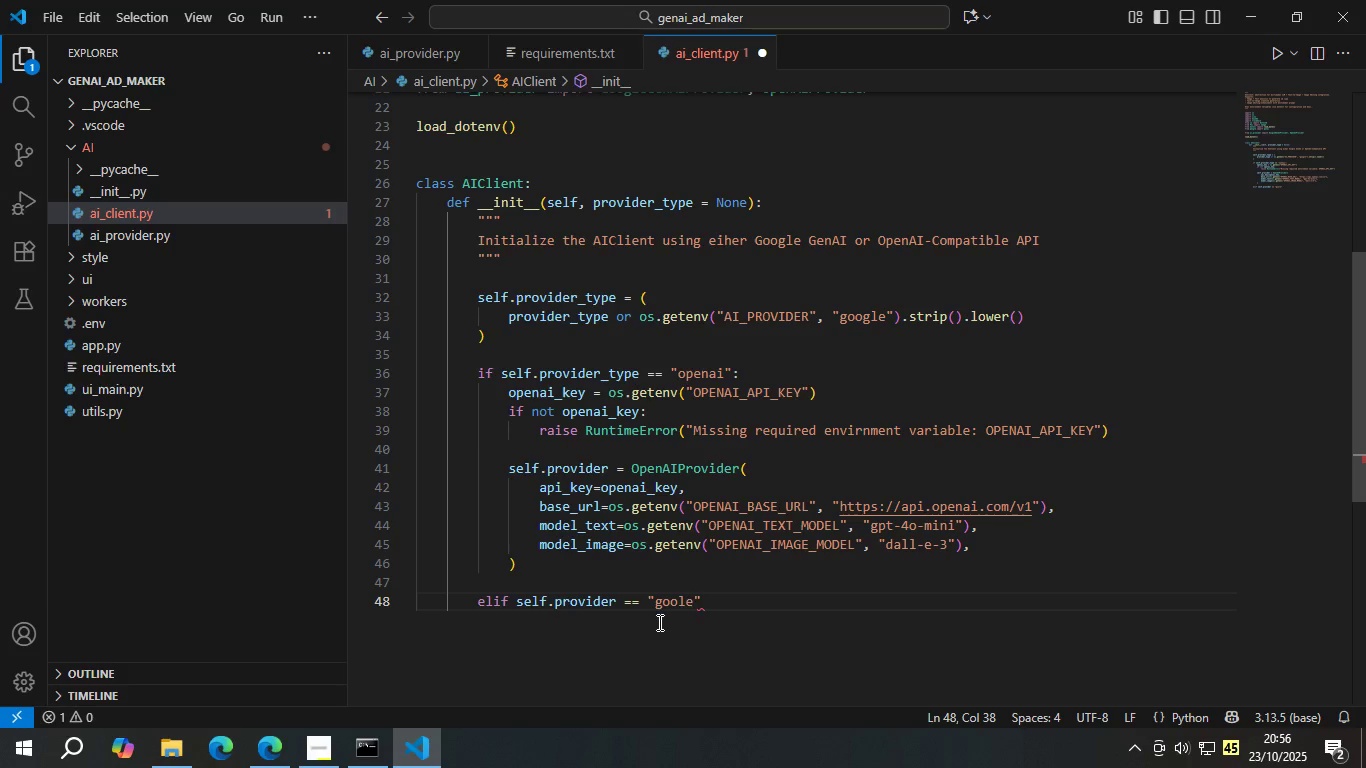 
key(Shift+ShiftLeft)
 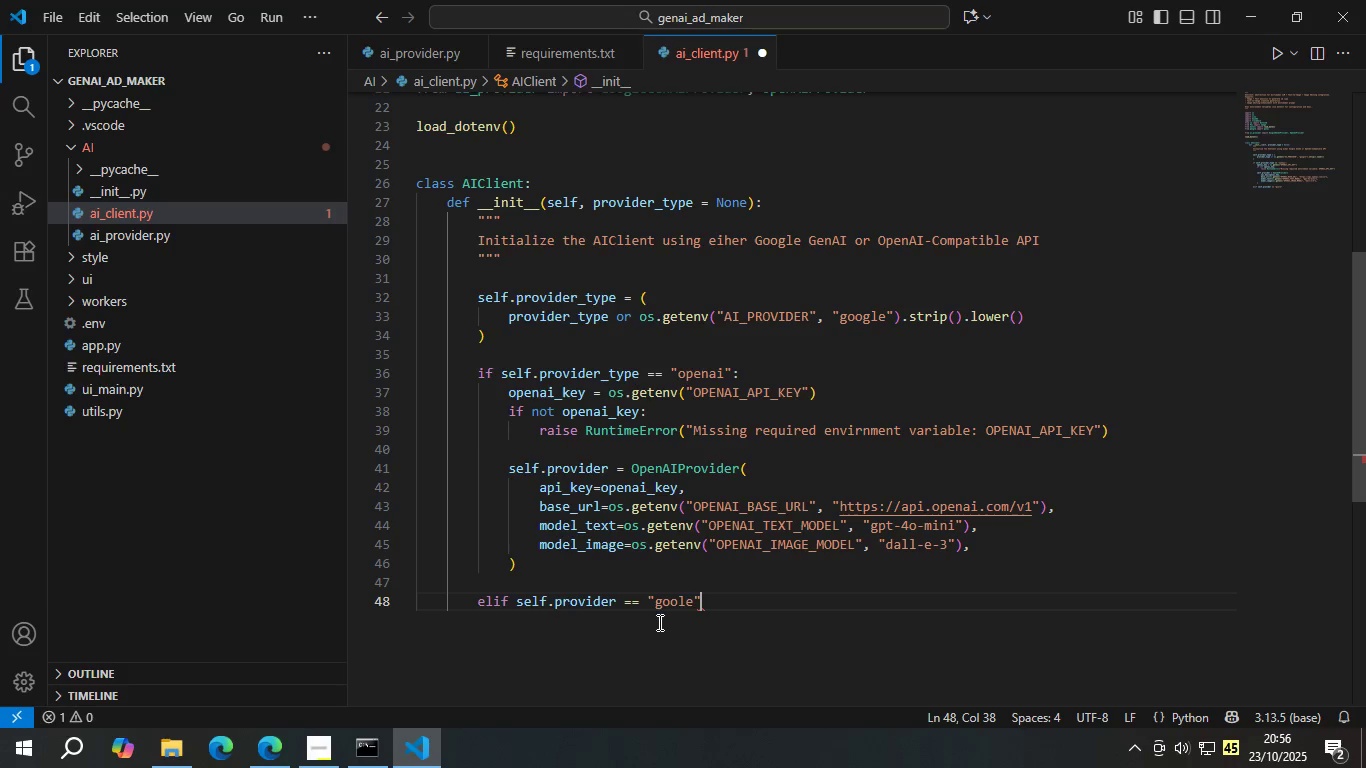 
key(ArrowLeft)
 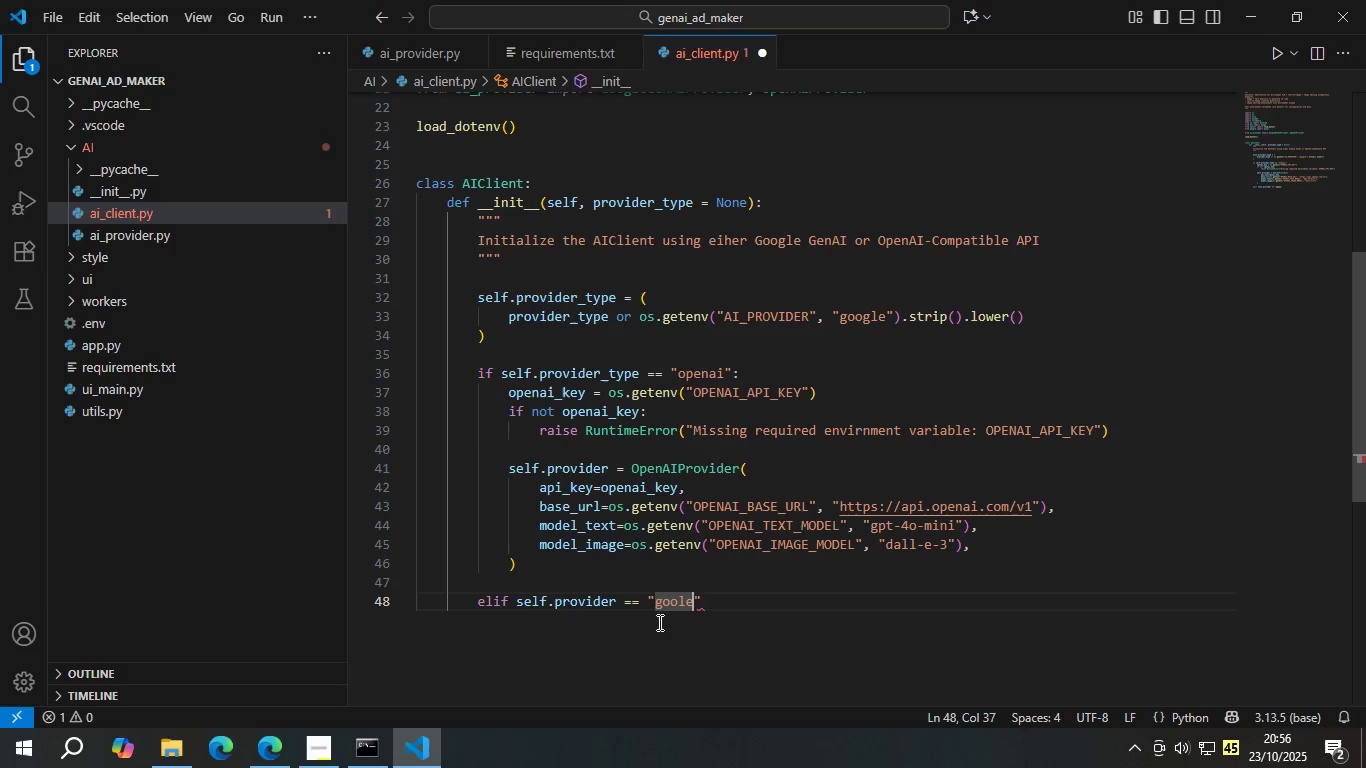 
key(ArrowLeft)
 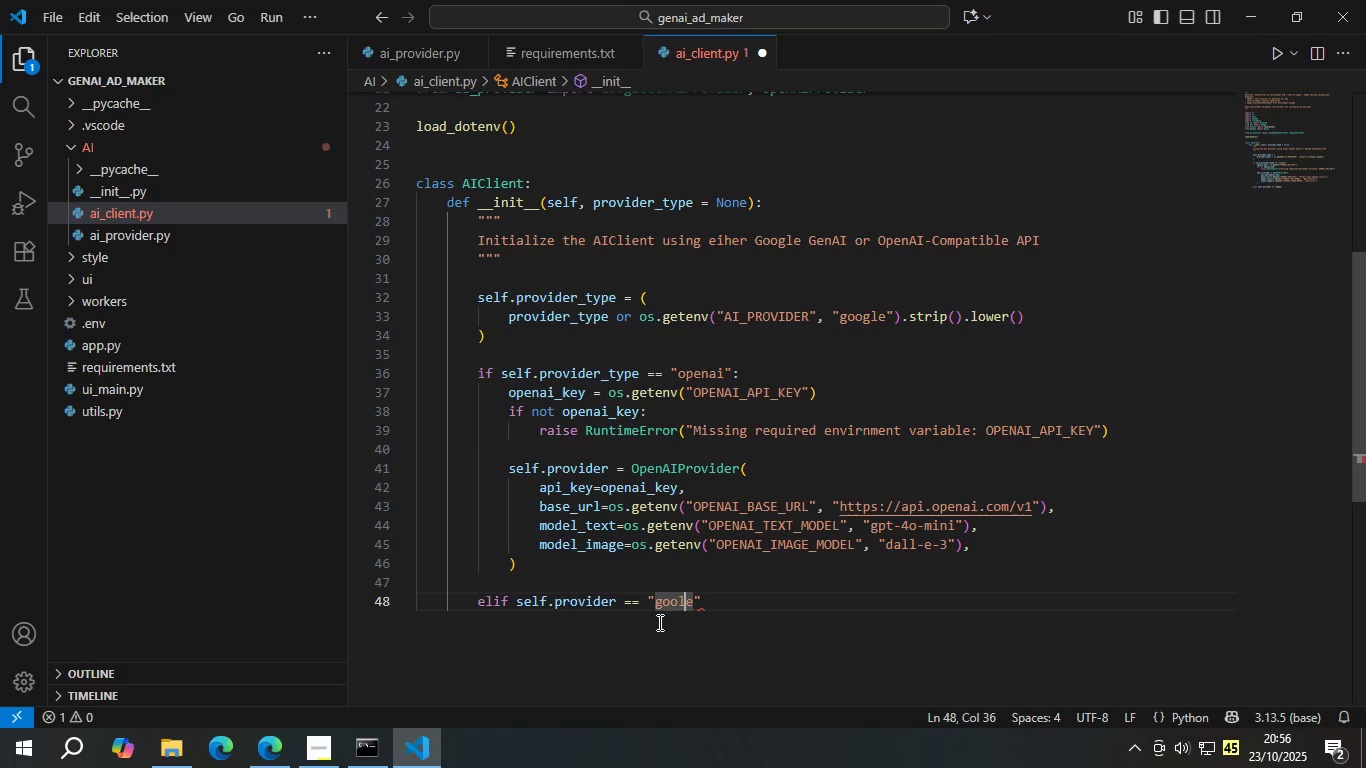 
key(ArrowLeft)
 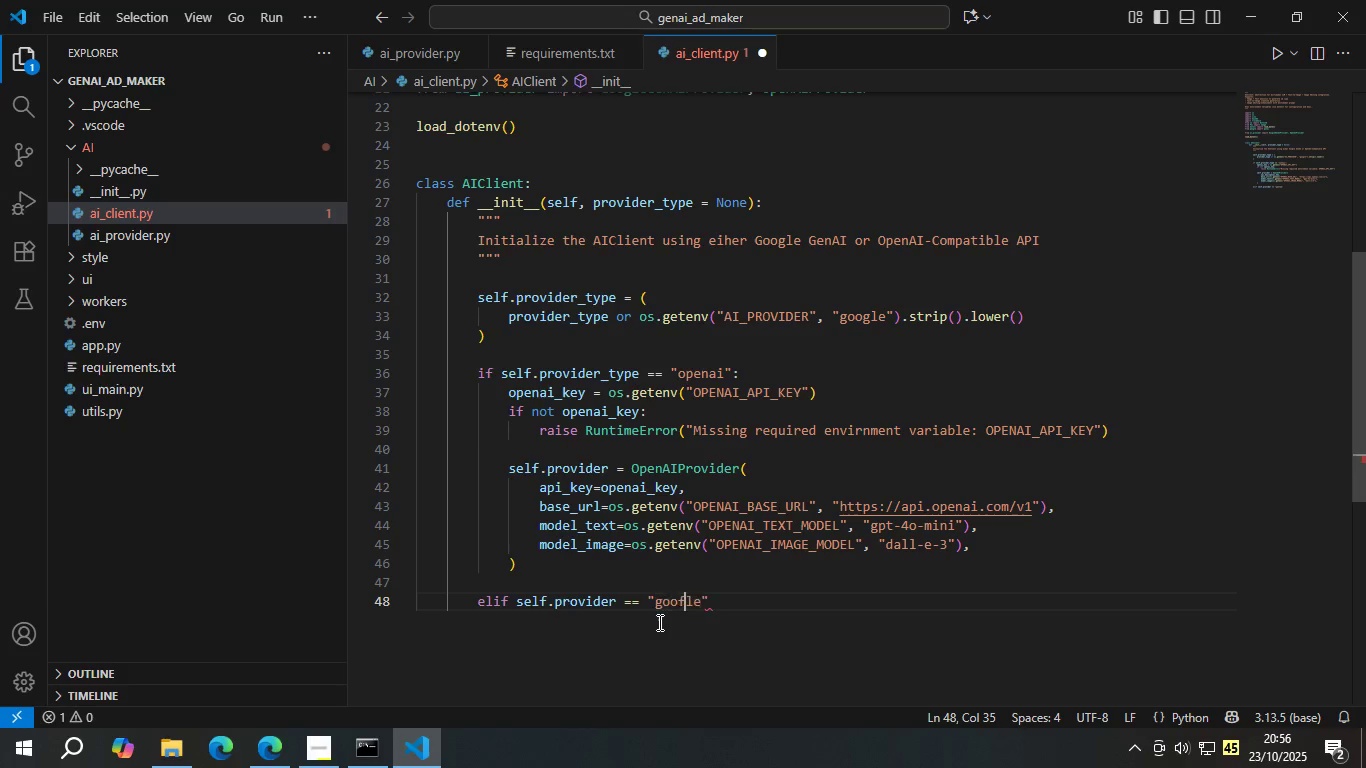 
key(F)
 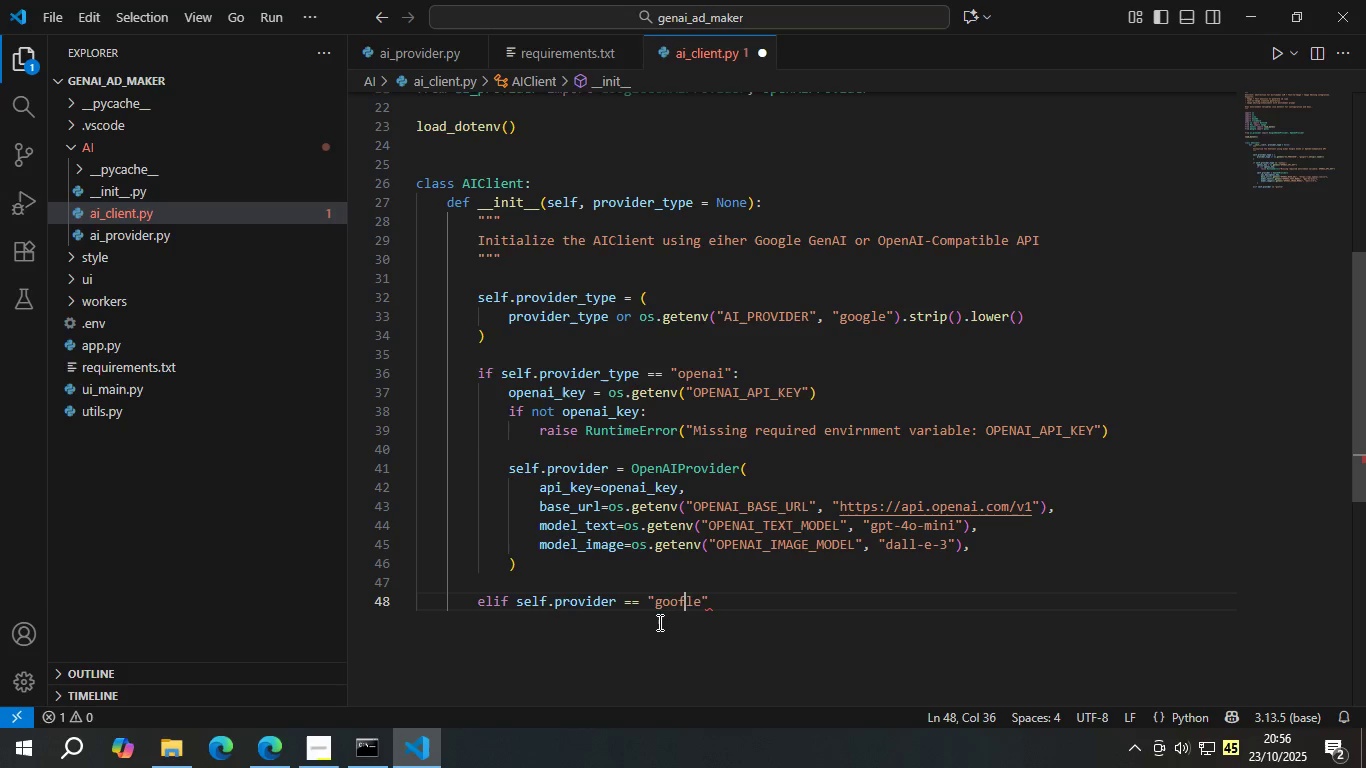 
key(ArrowRight)
 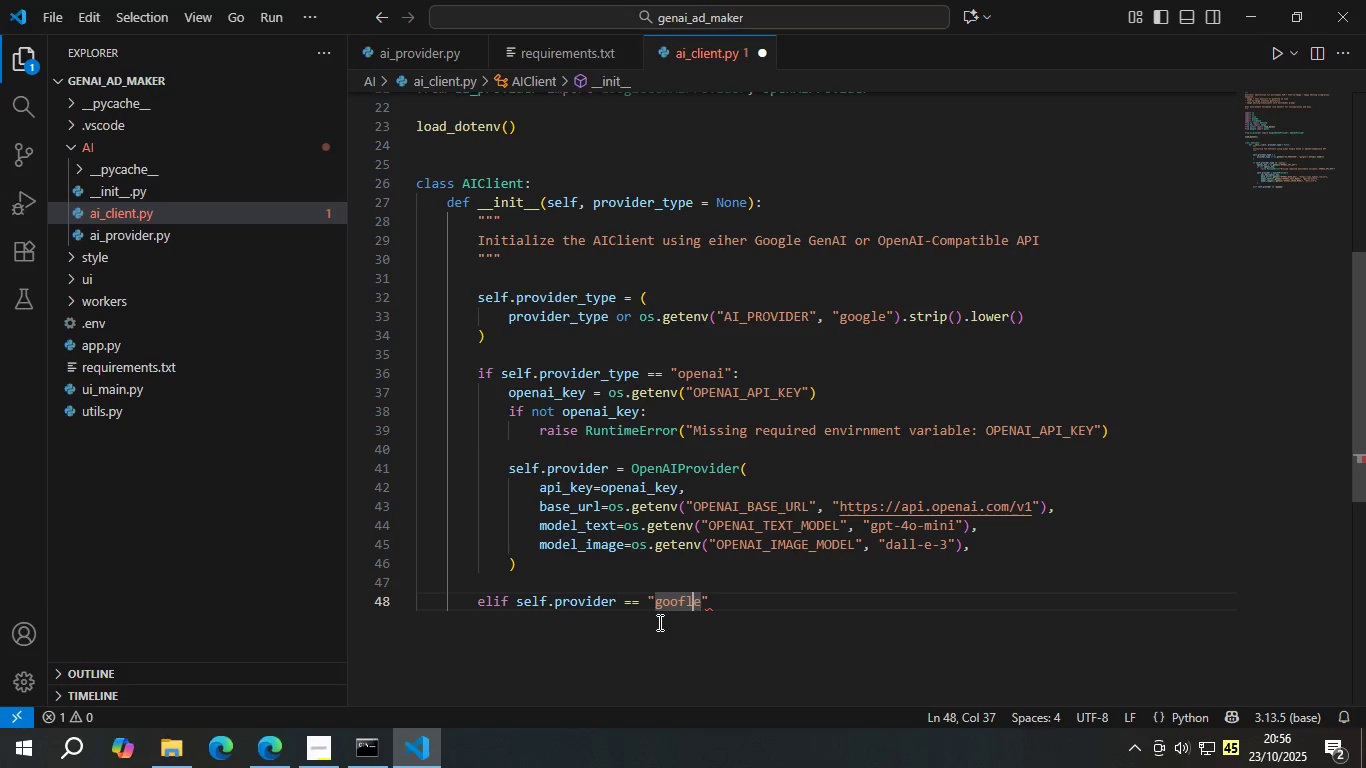 
key(ArrowRight)
 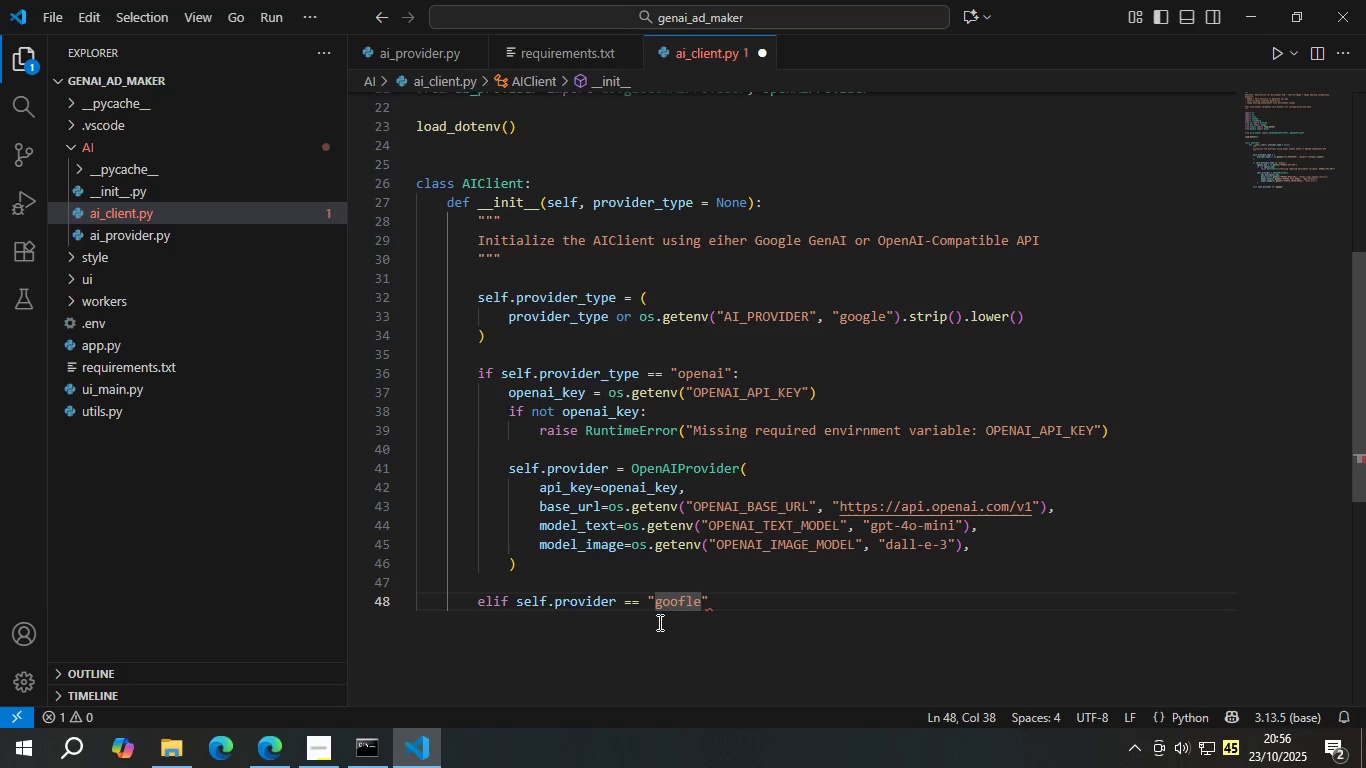 
key(ArrowLeft)
 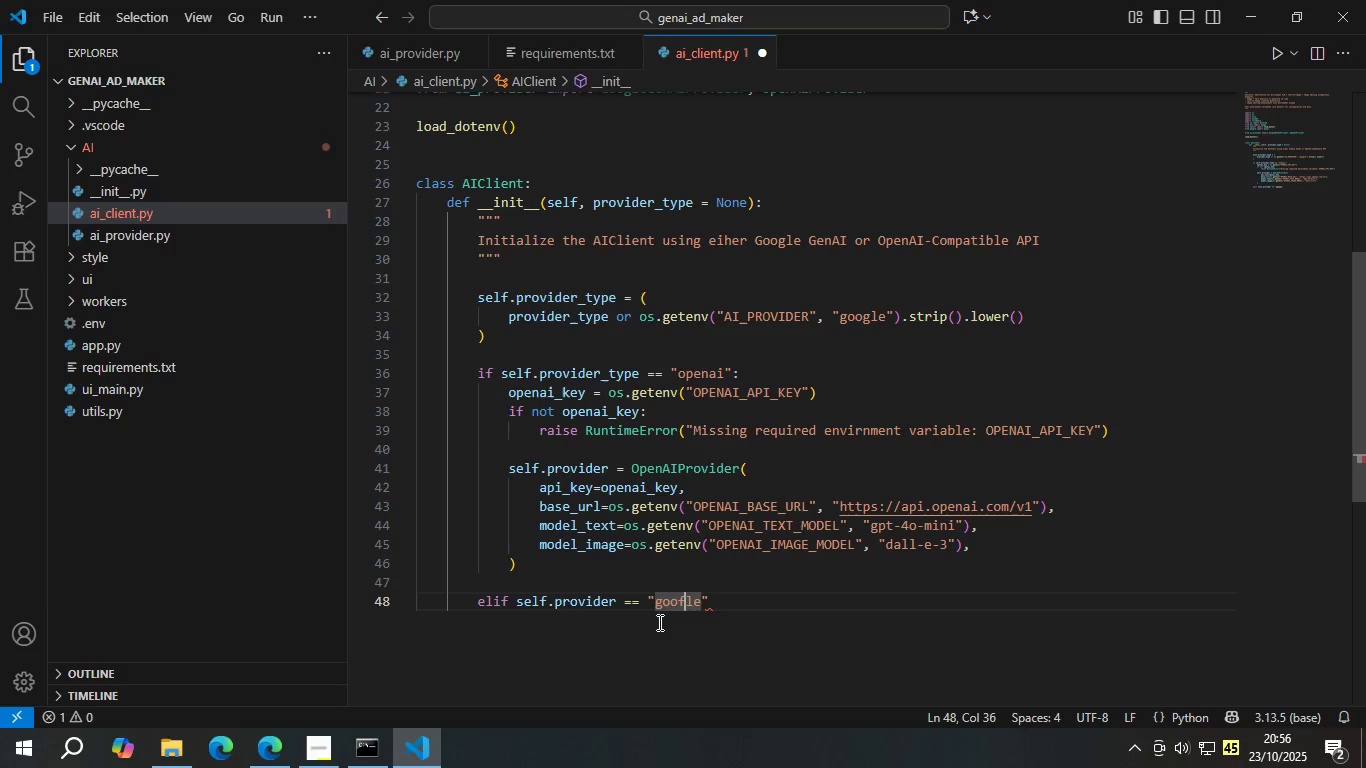 
key(ArrowLeft)
 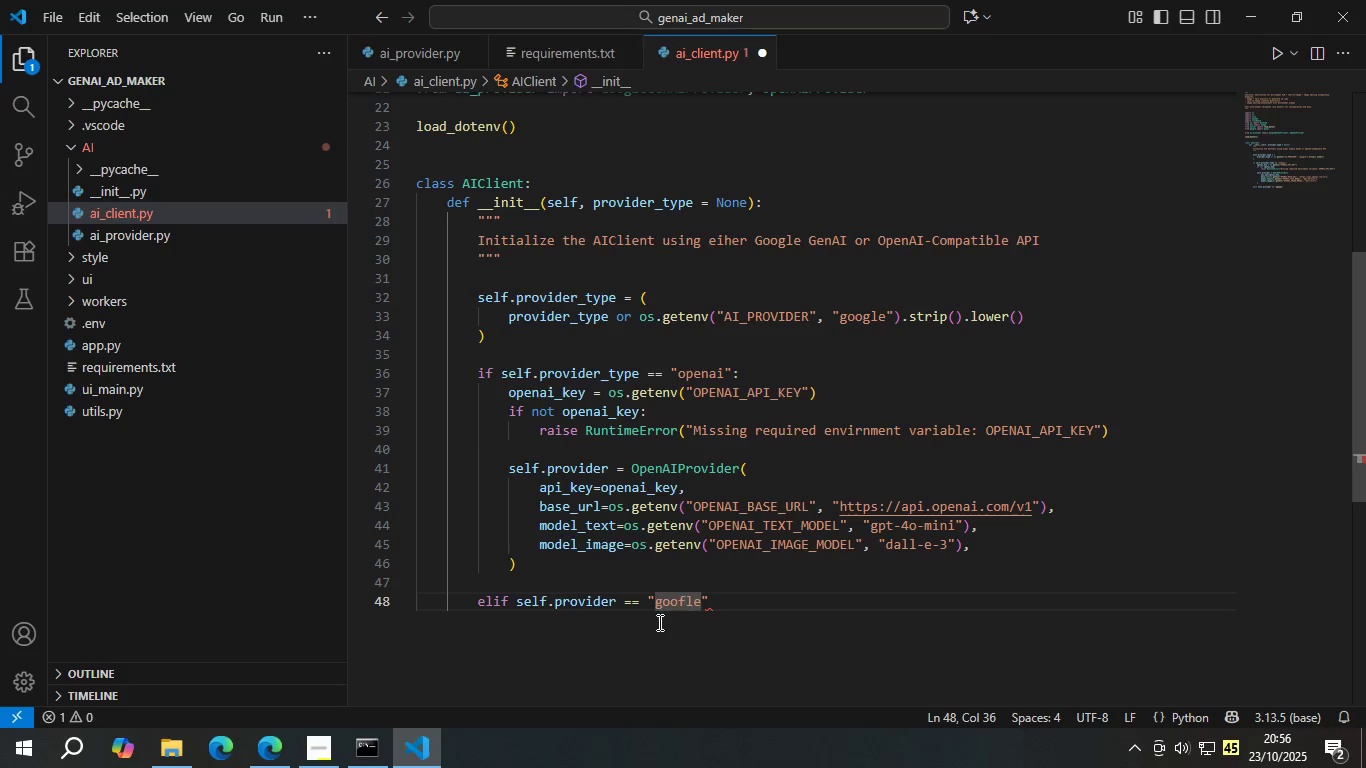 
key(Backspace)
 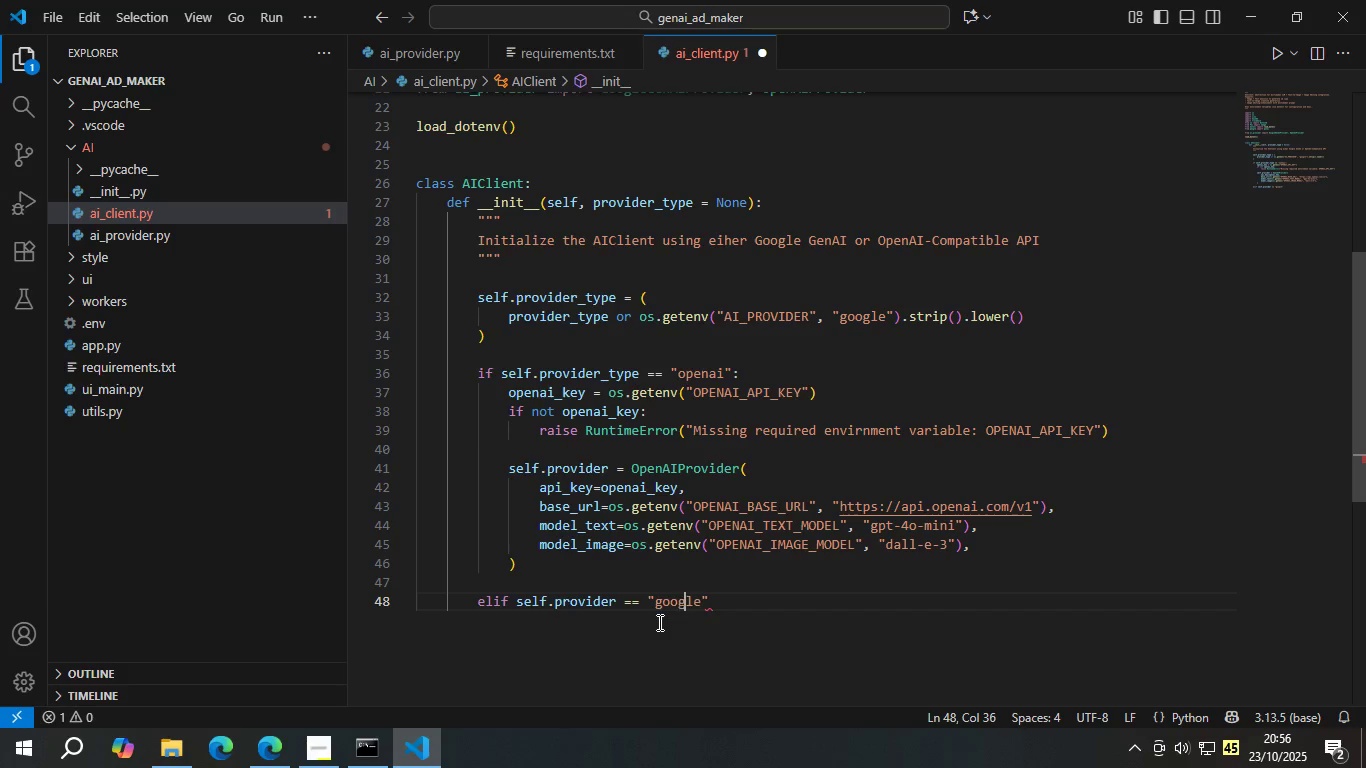 
key(G)
 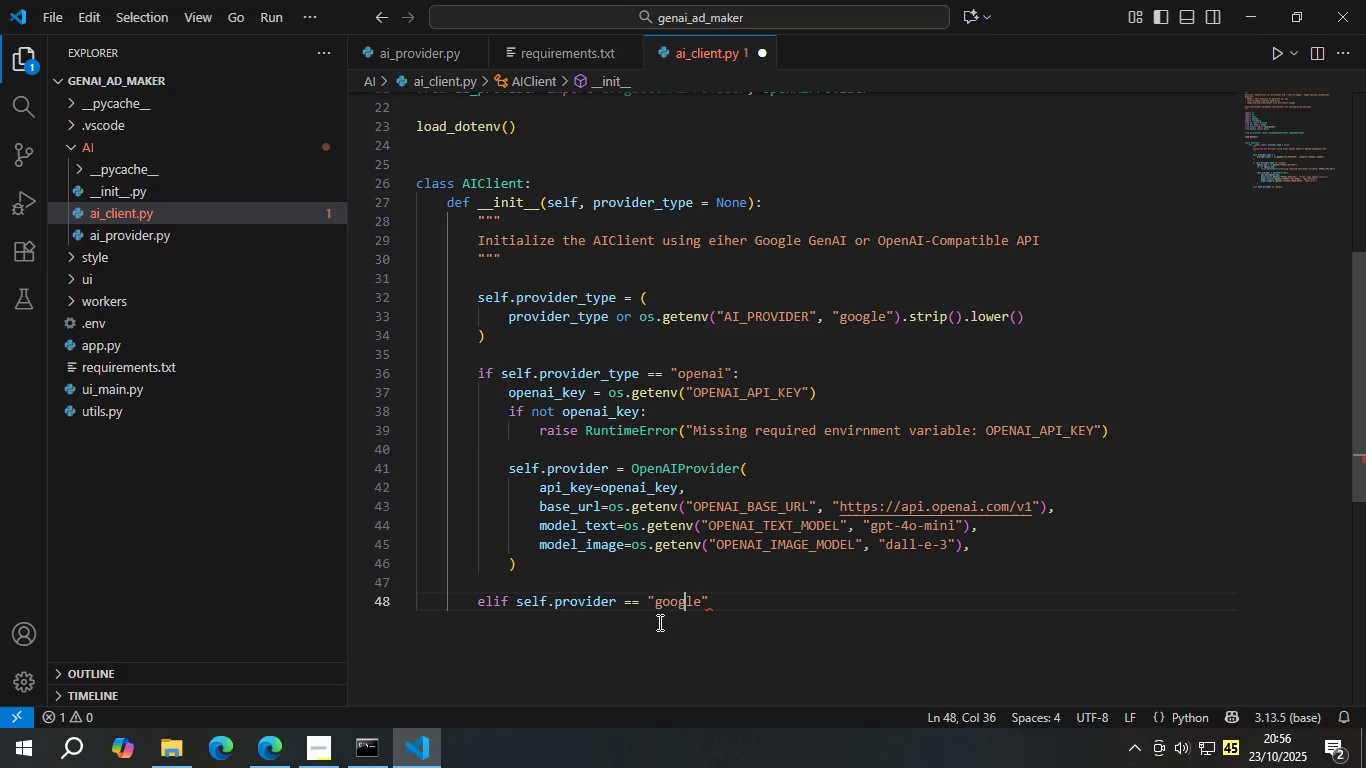 
key(ArrowRight)
 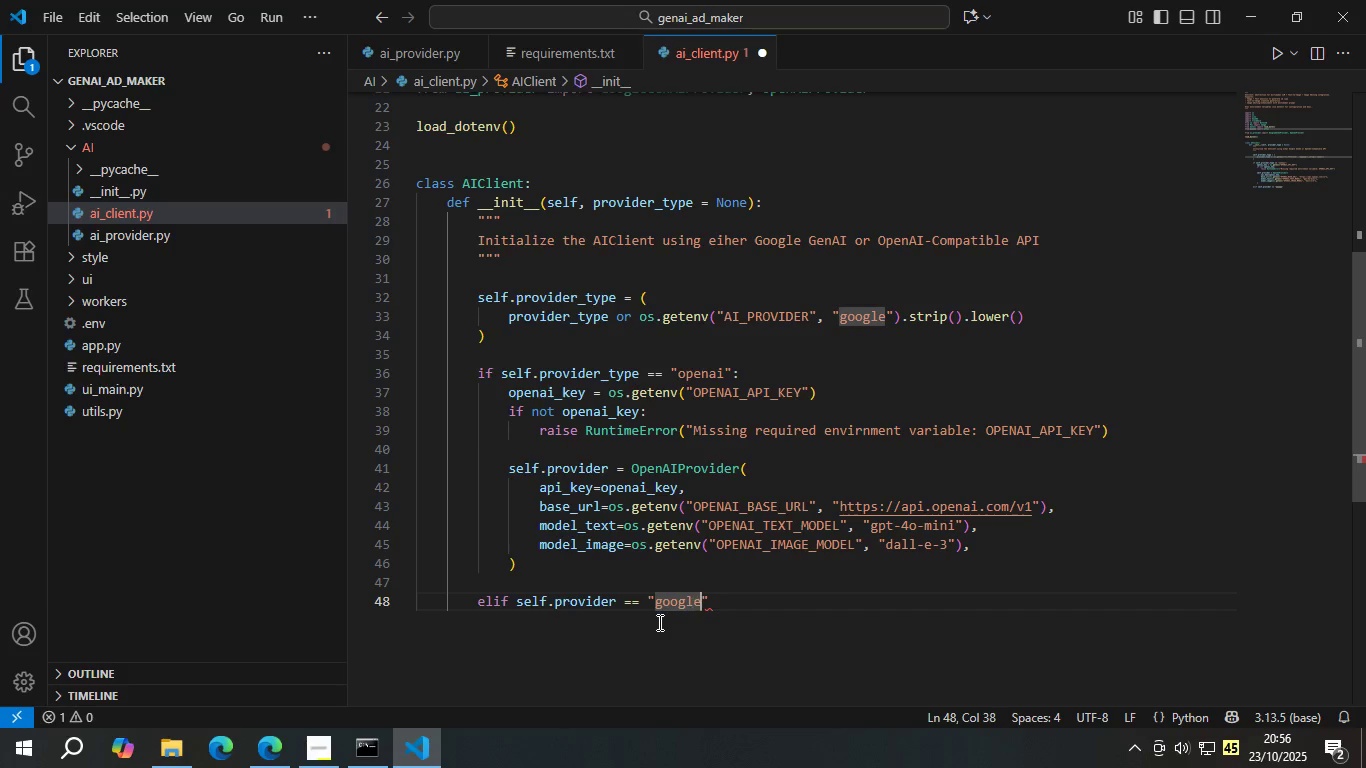 
key(ArrowRight)
 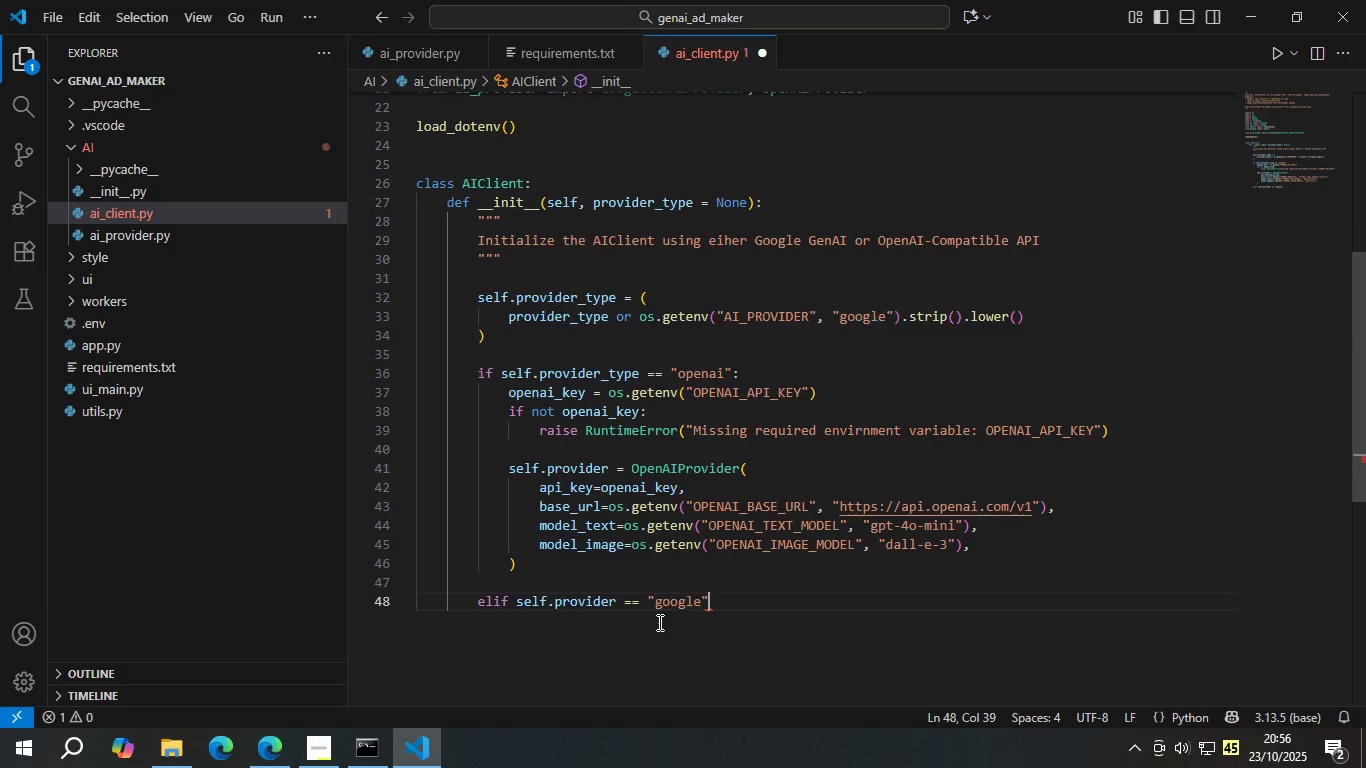 
key(ArrowRight)
 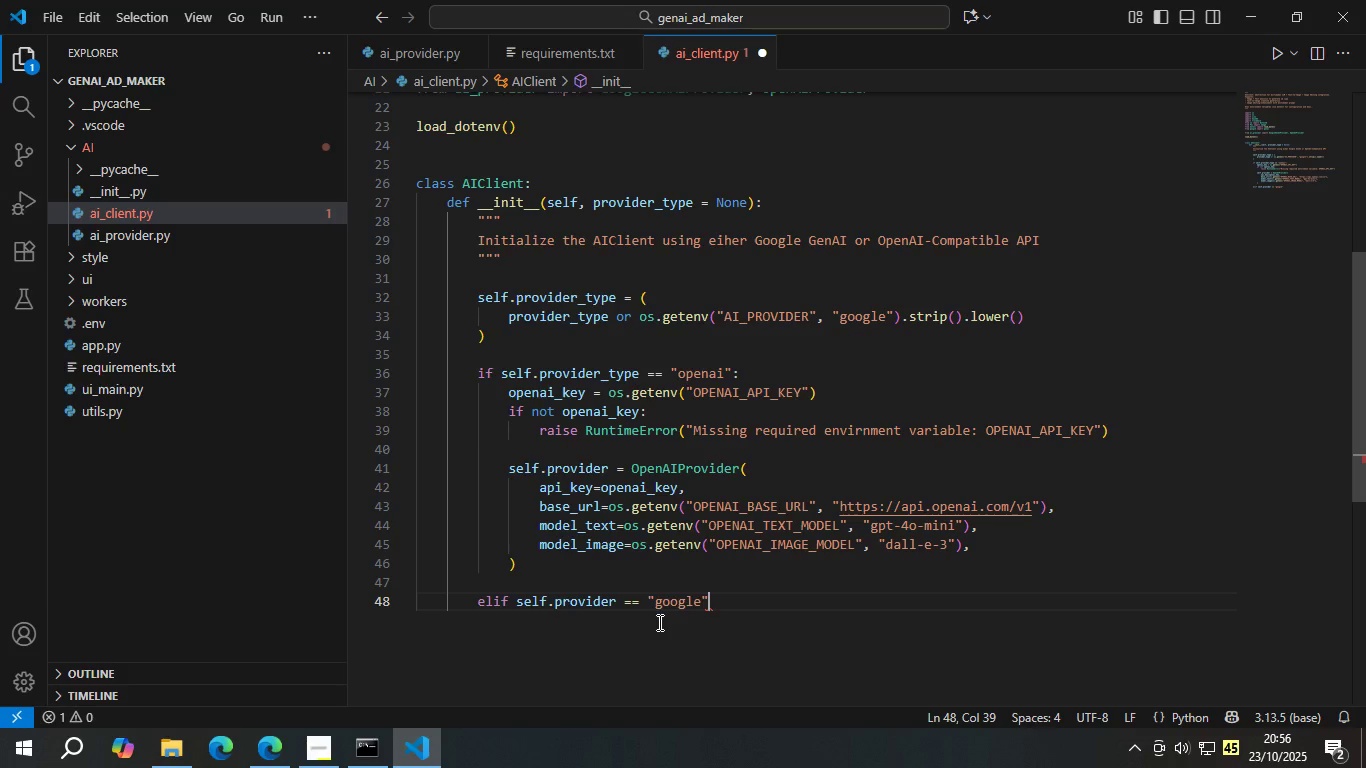 
key(Shift+Semicolon)
 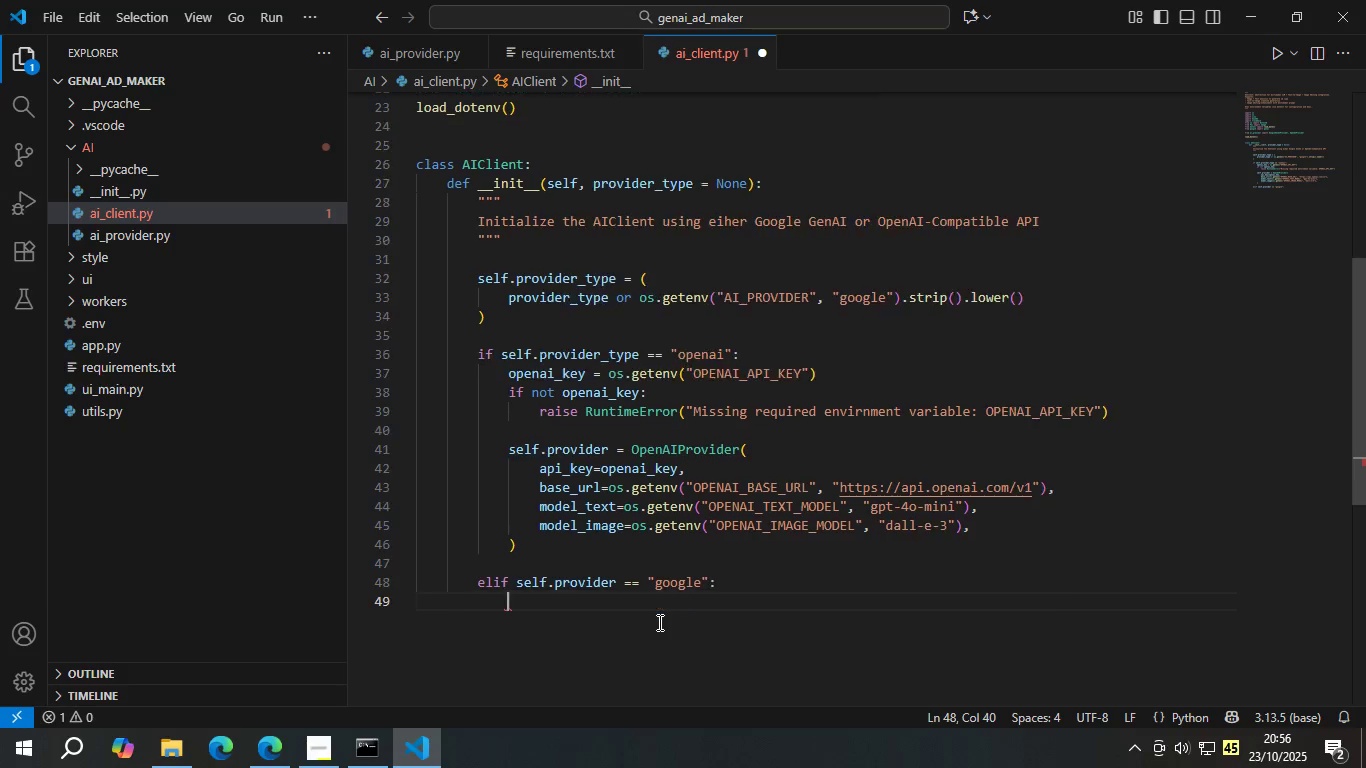 
key(Enter)
 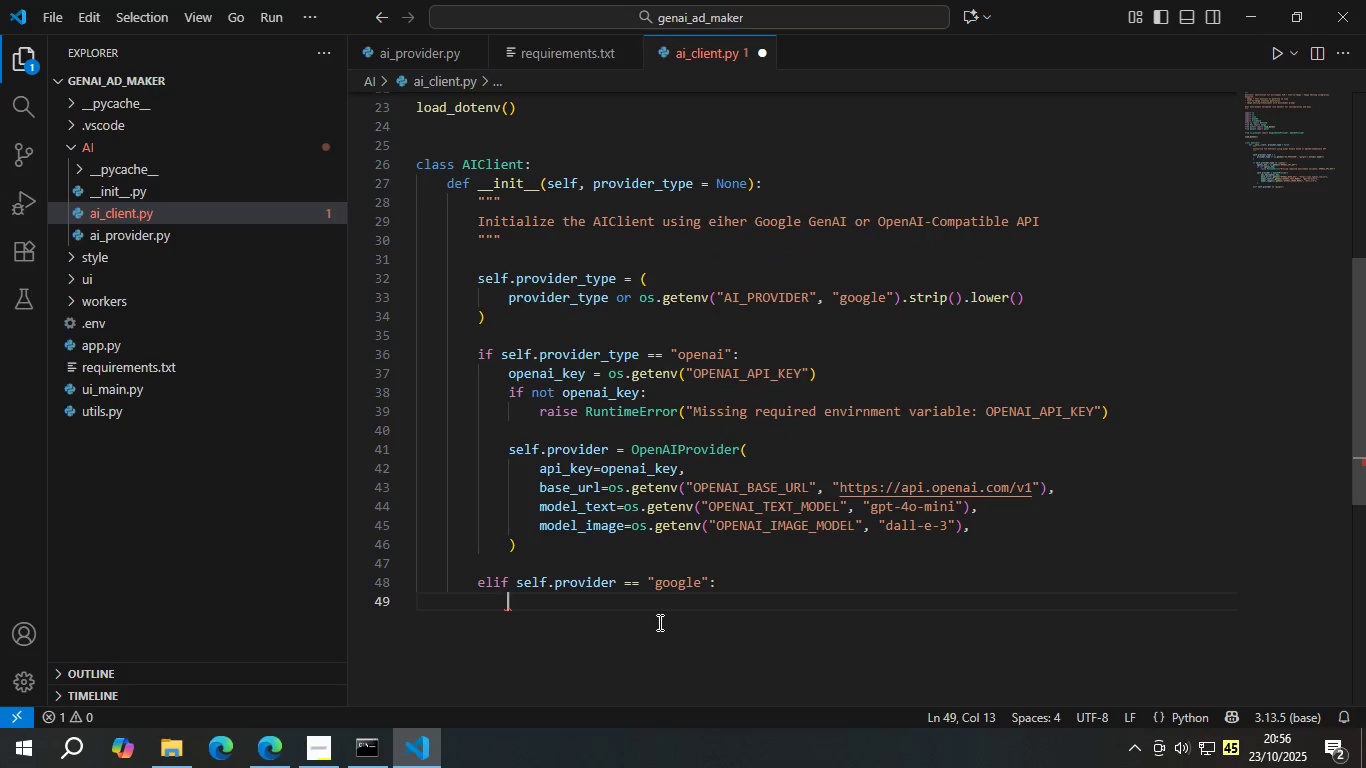 
type(gemini_key = os.geten)
 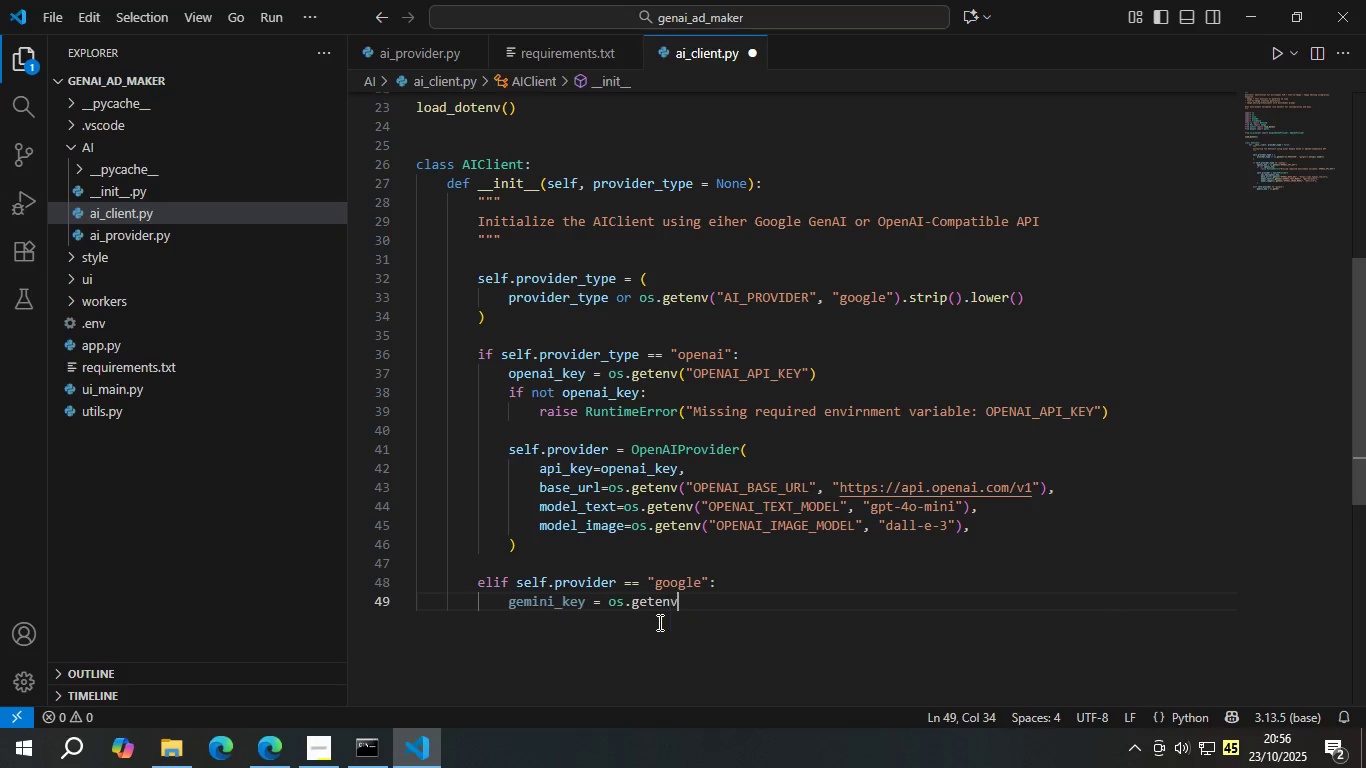 
key(Enter)
 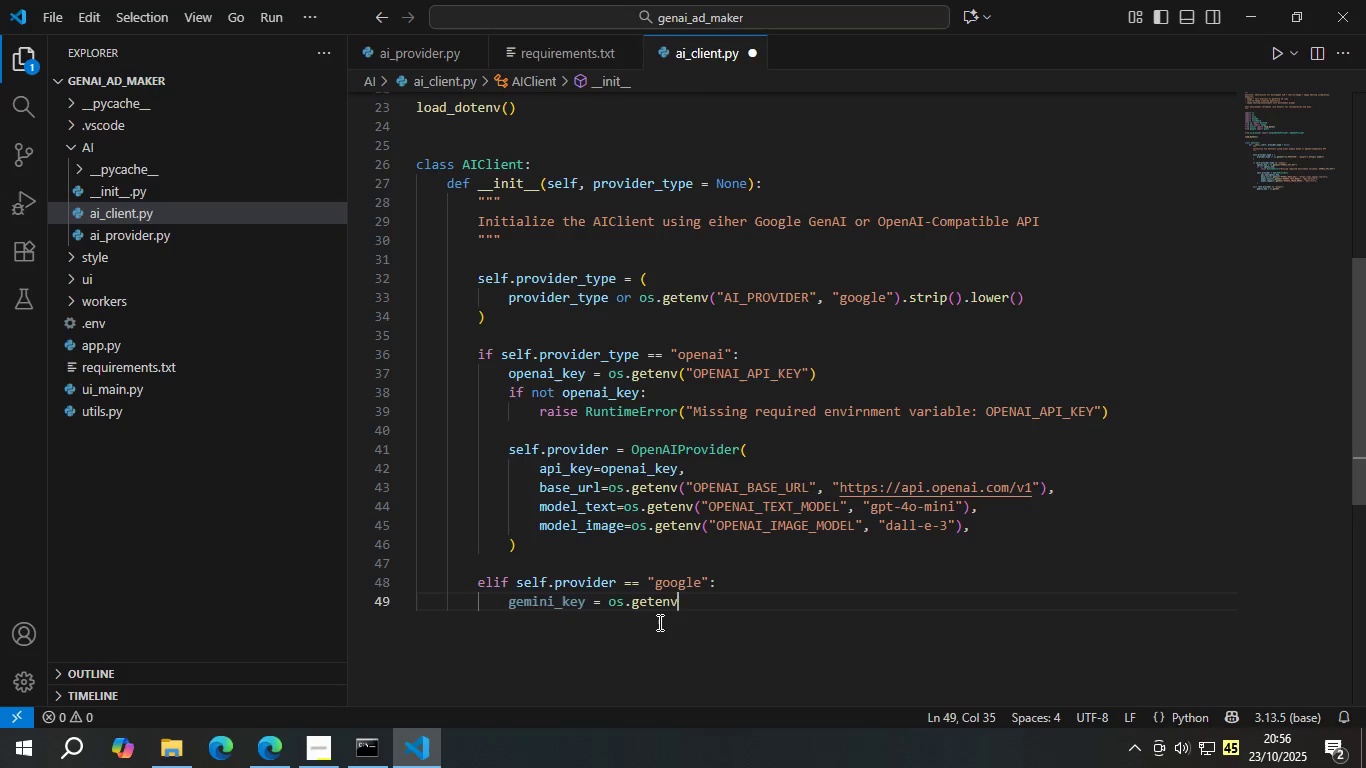 
type(("GEMINI_API_KEY)
 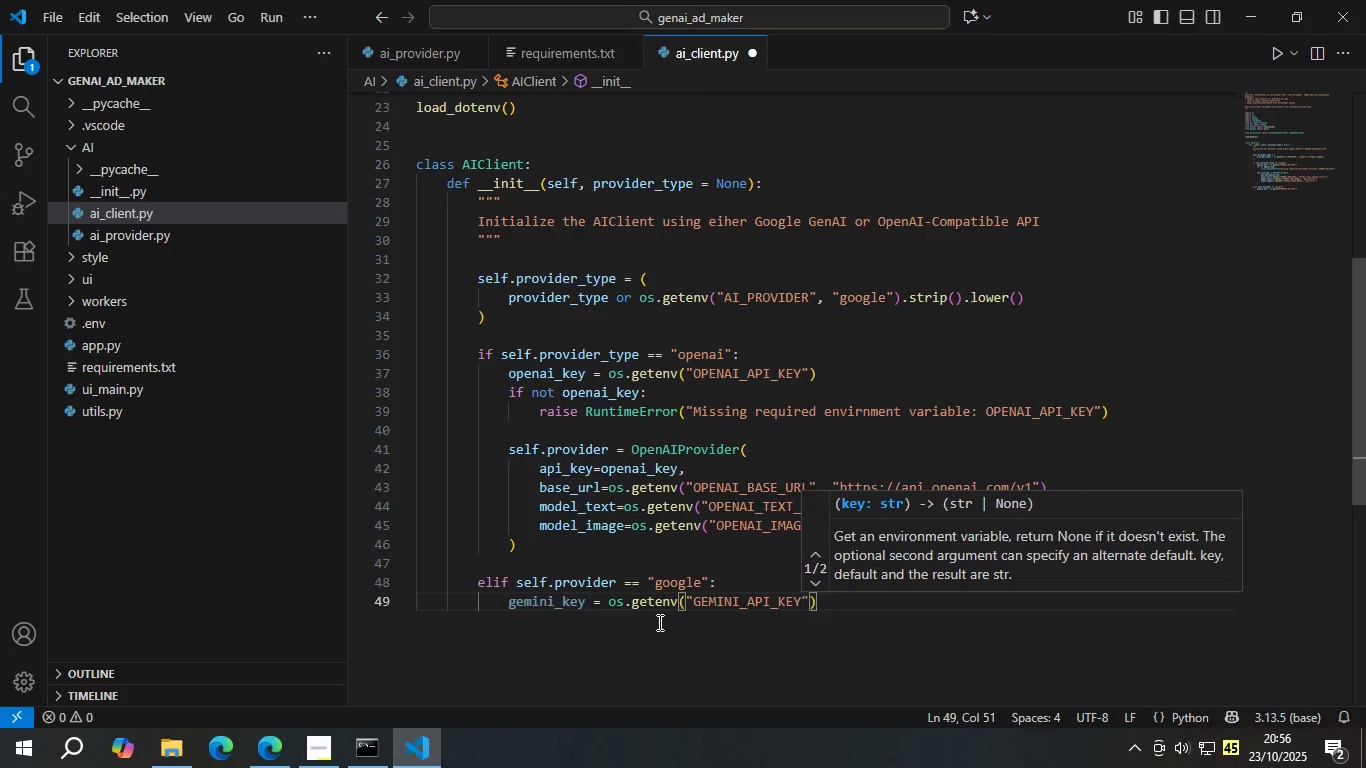 
key(ArrowRight)
 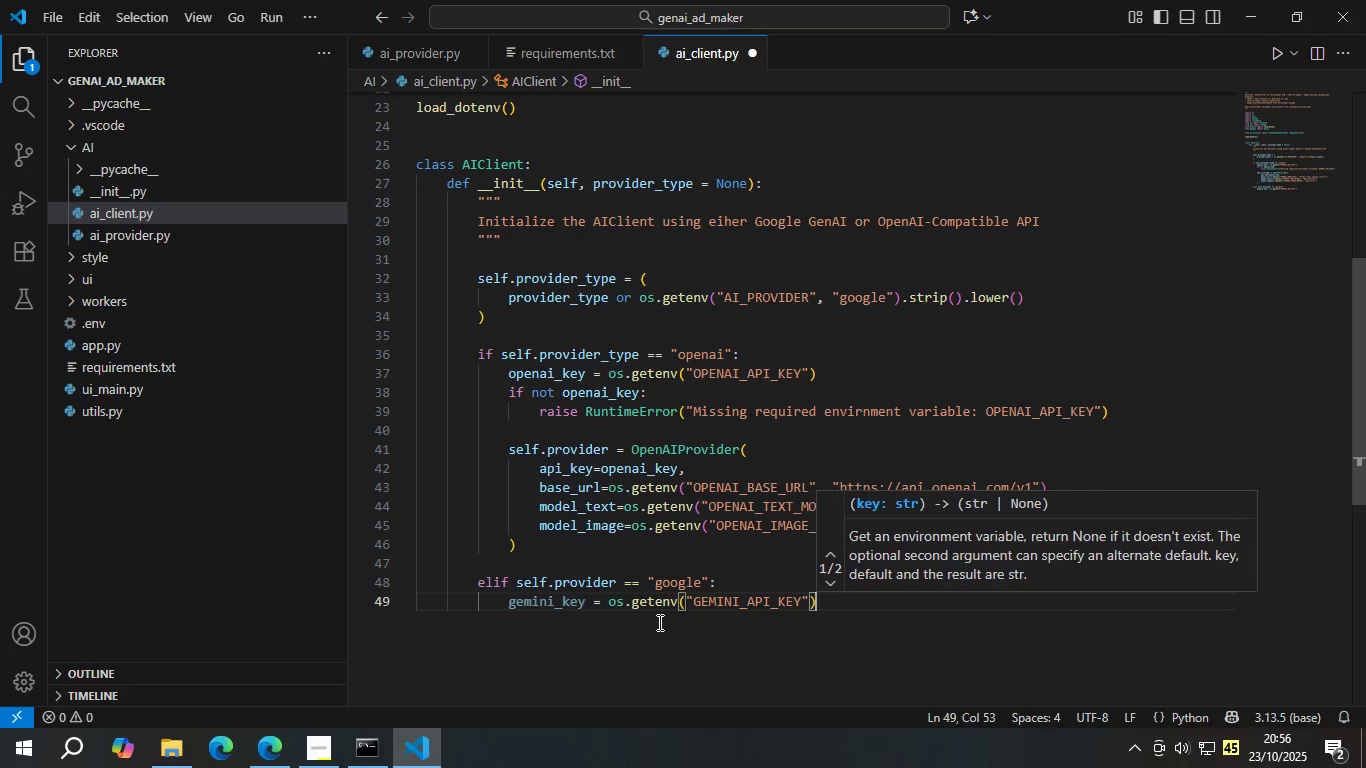 
key(ArrowRight)
 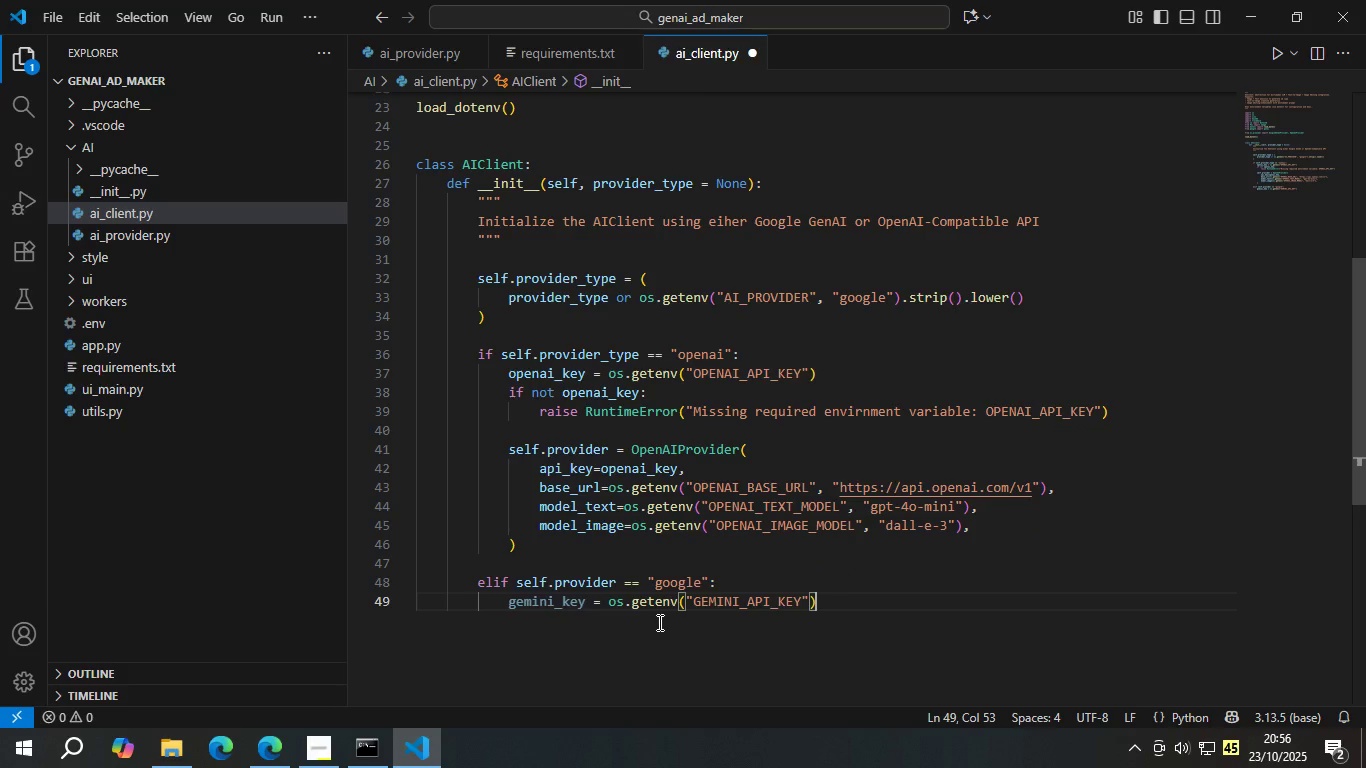 
key(Enter)
 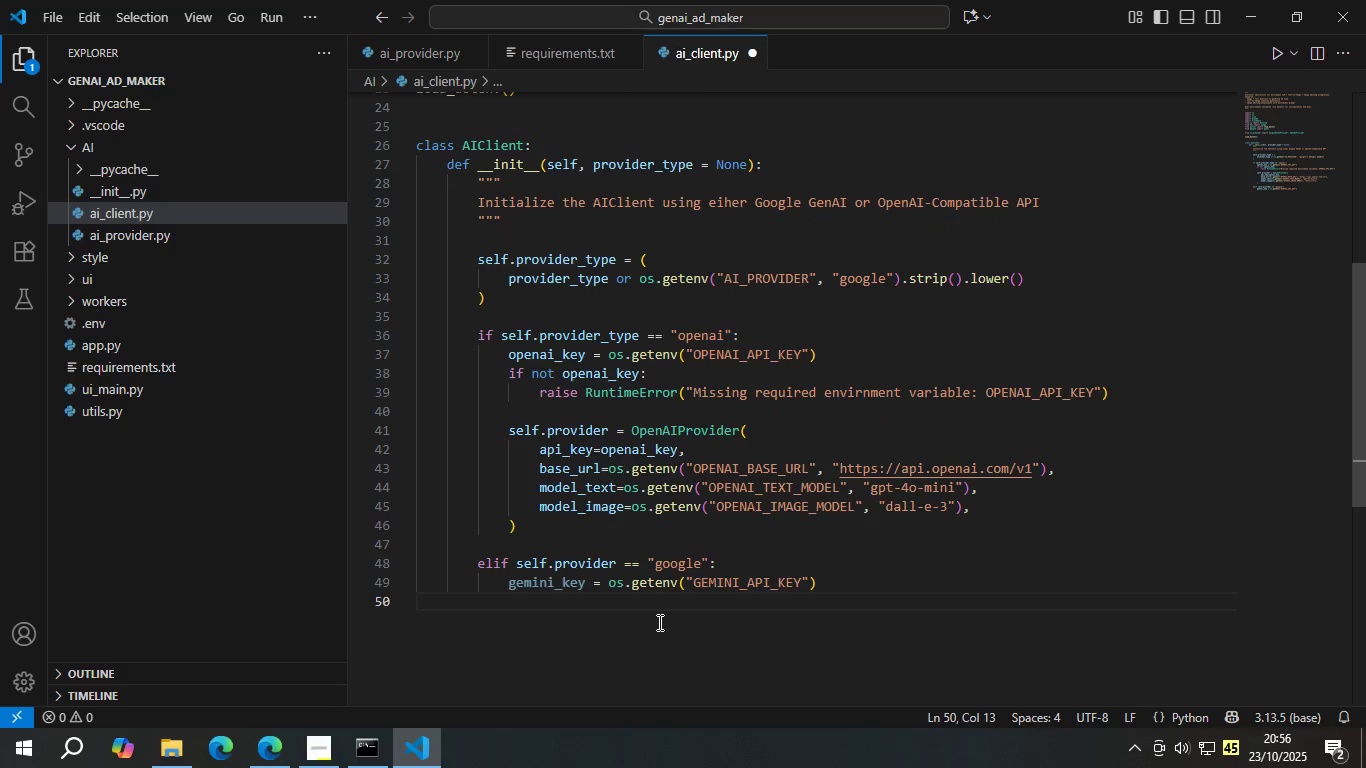 
type(if not gem)
 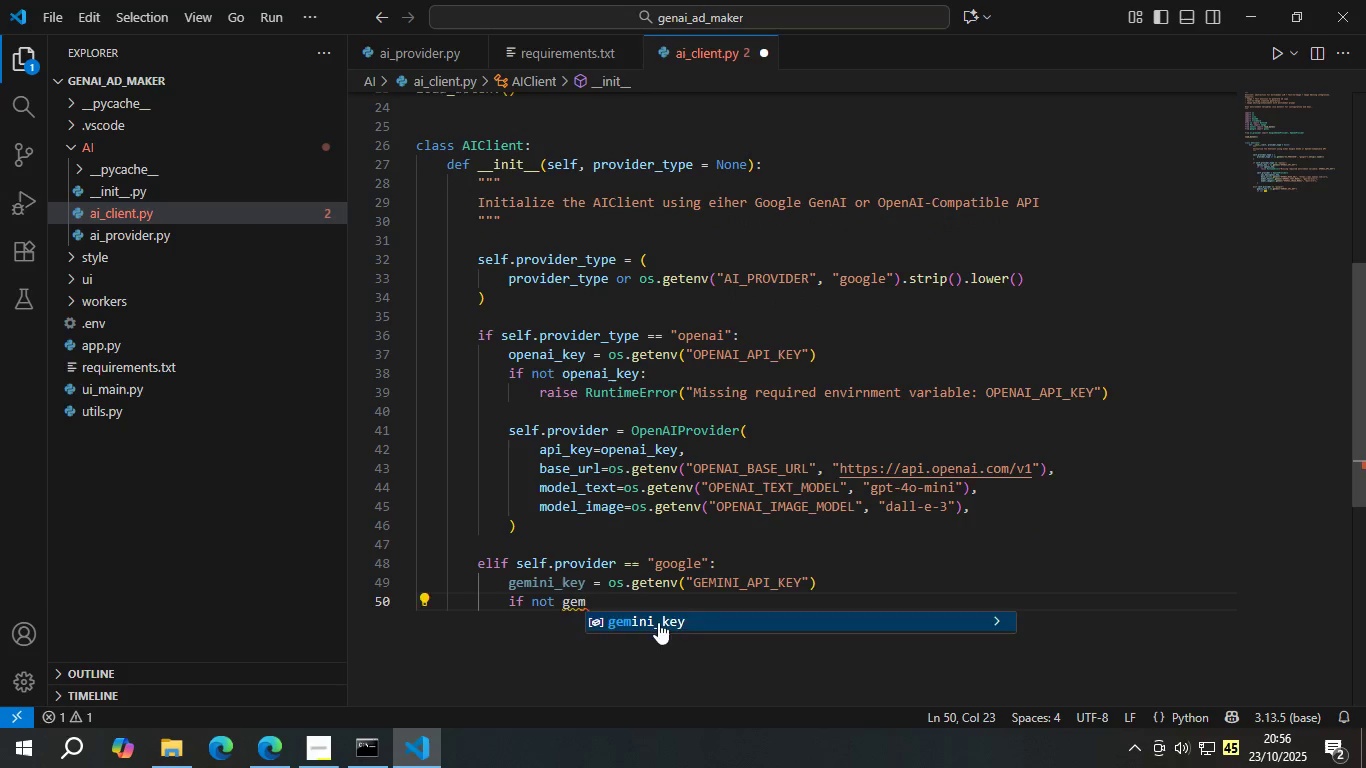 
key(Enter)
 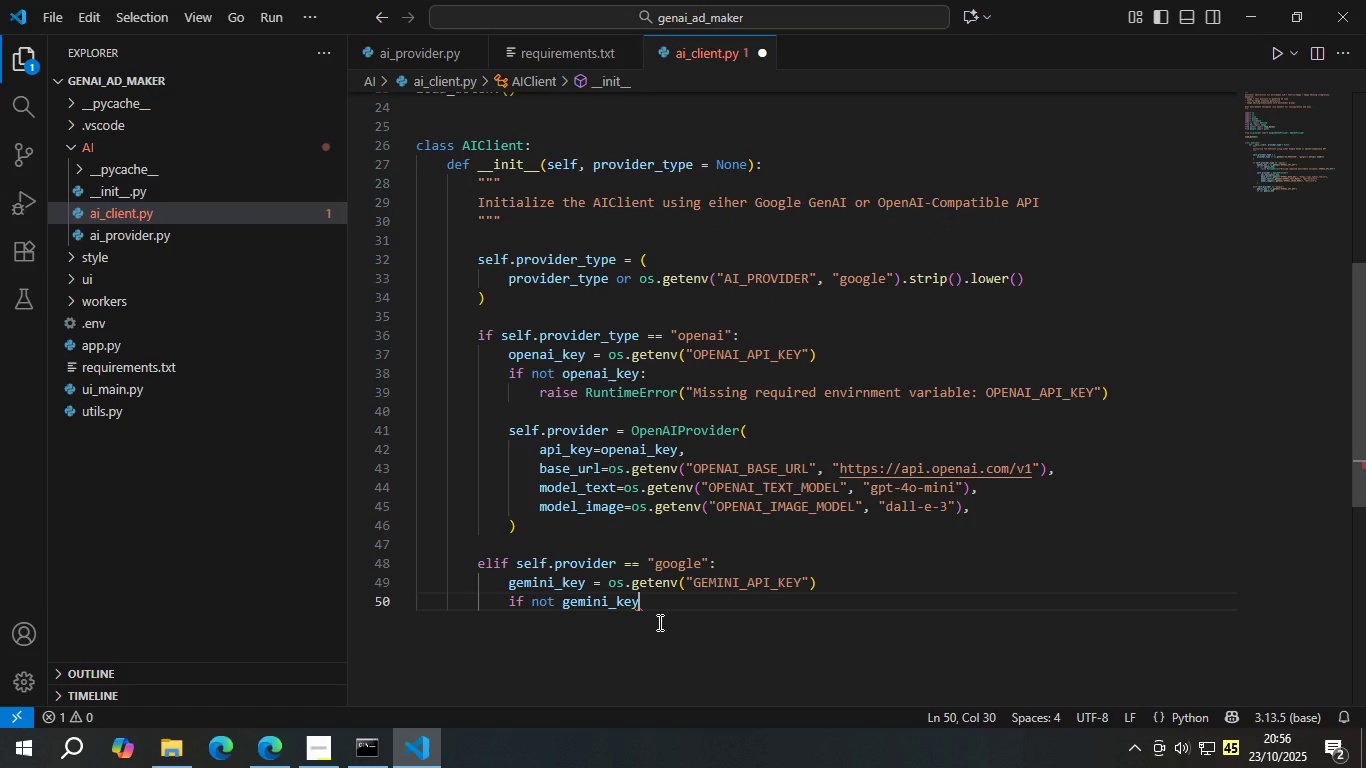 
key(Shift+Semicolon)
 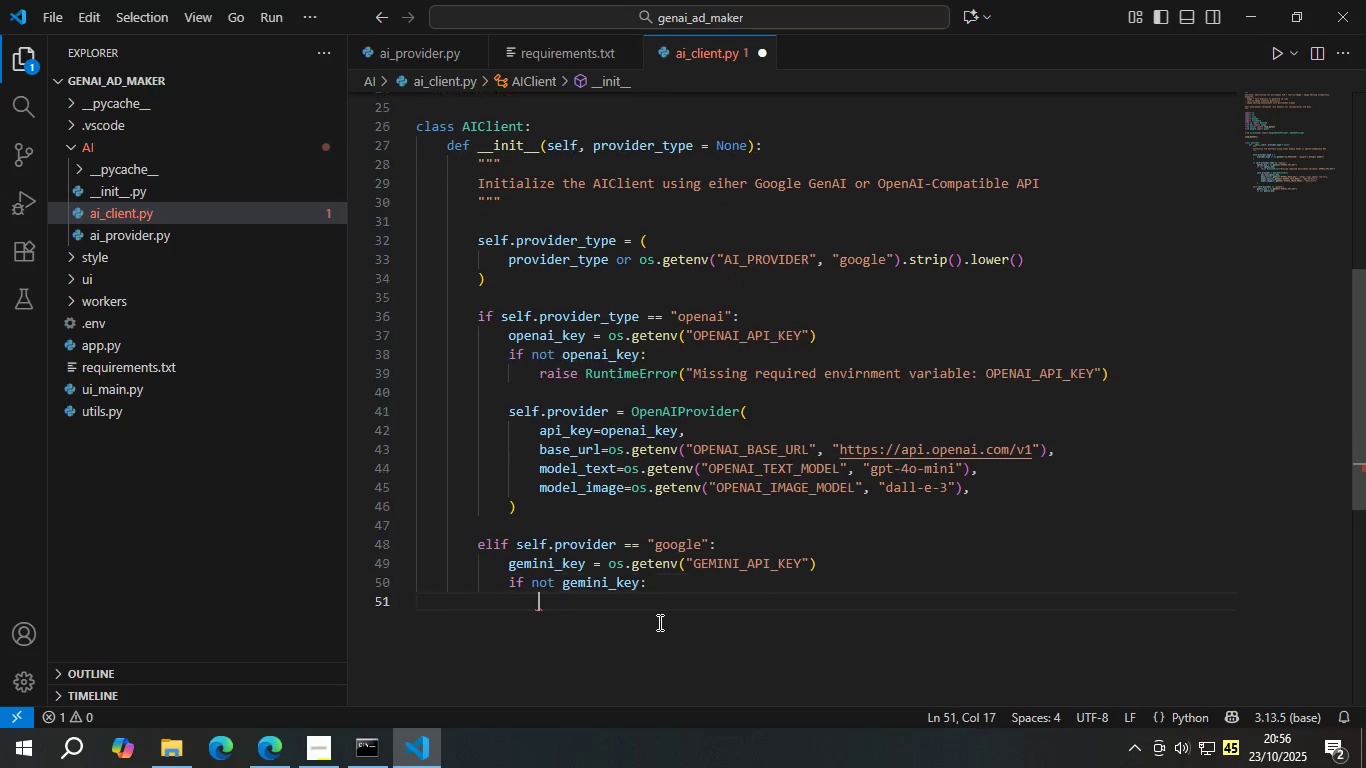 
key(Enter)
 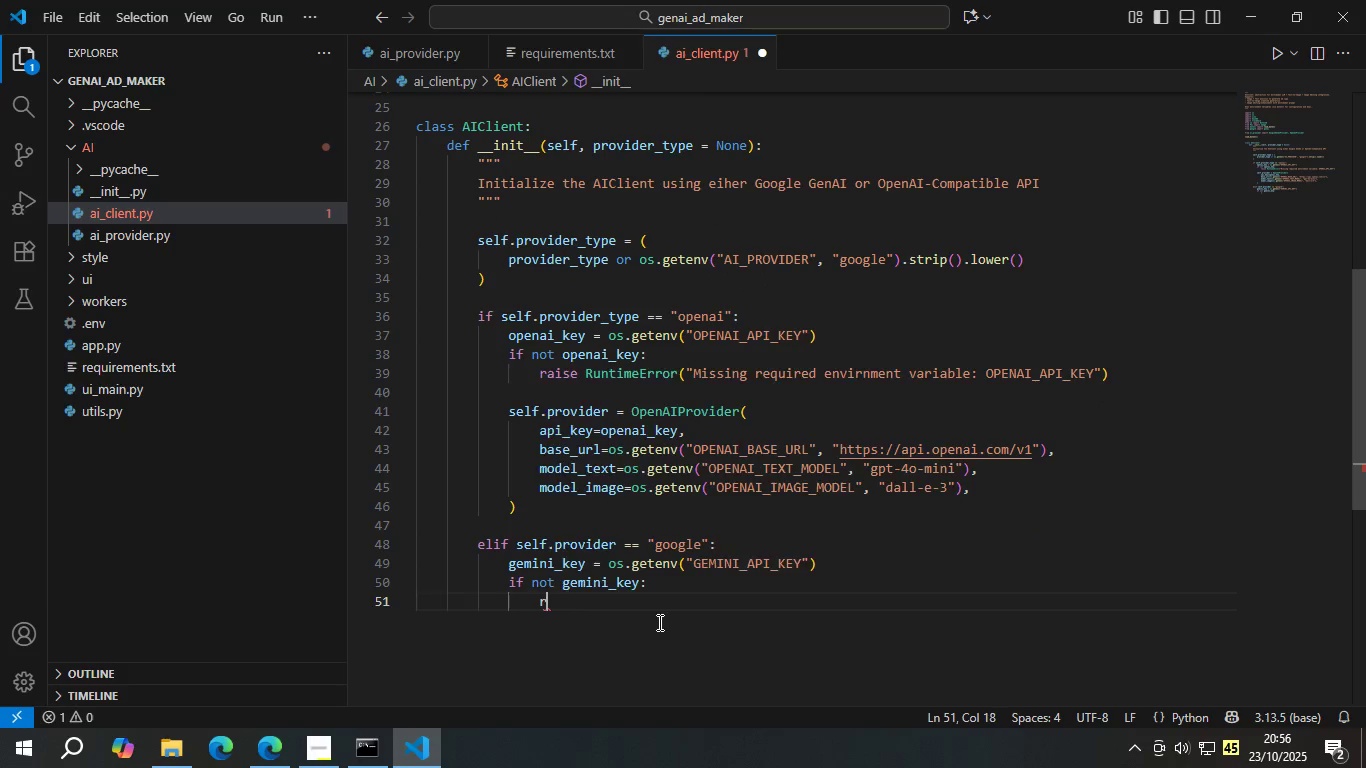 
type(raise Run)
 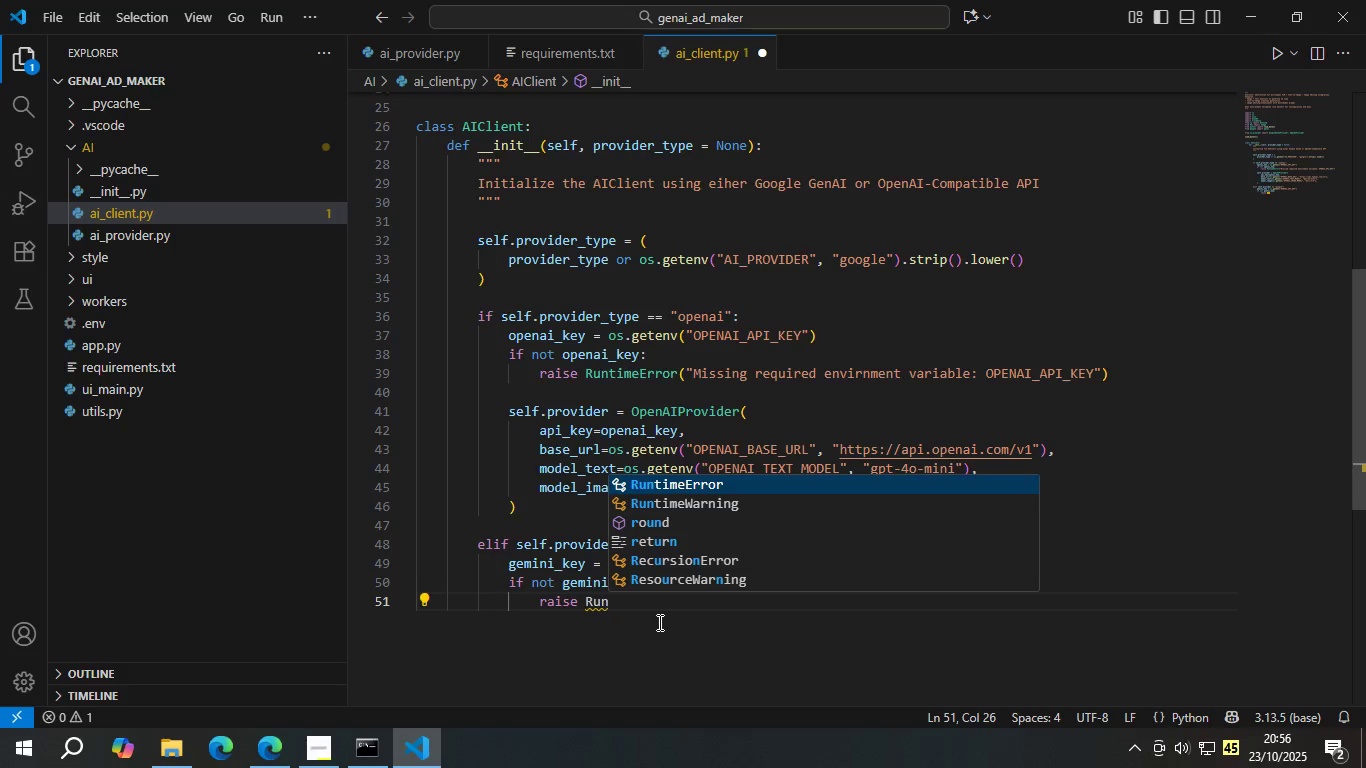 
key(Enter)
 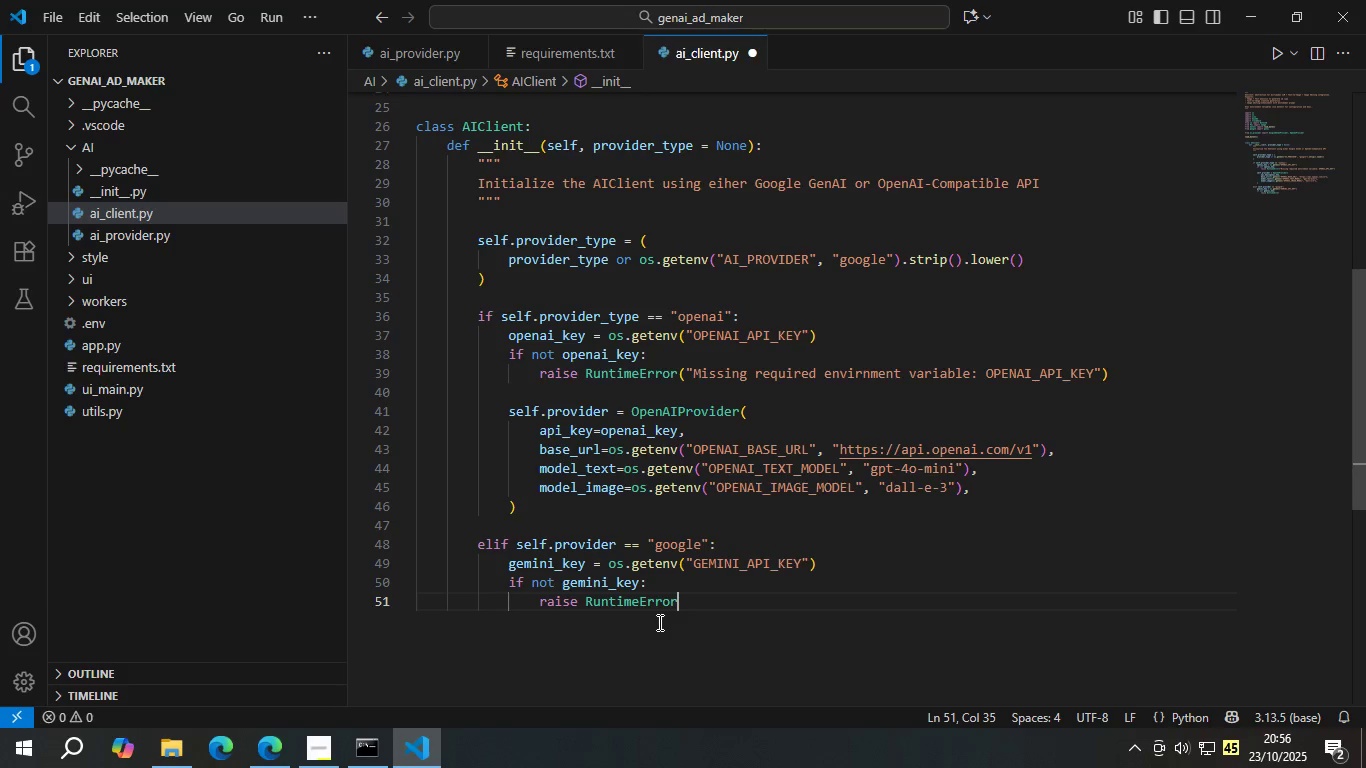 
type(("MIssi)
key(Backspace)
key(Backspace)
key(Backspace)
key(Backspace)
type(issing required environment vaiabel: GEMNI)
key(Backspace)
key(Backspace)
type(INI )
key(Backspace)
type(_API_KEY)
 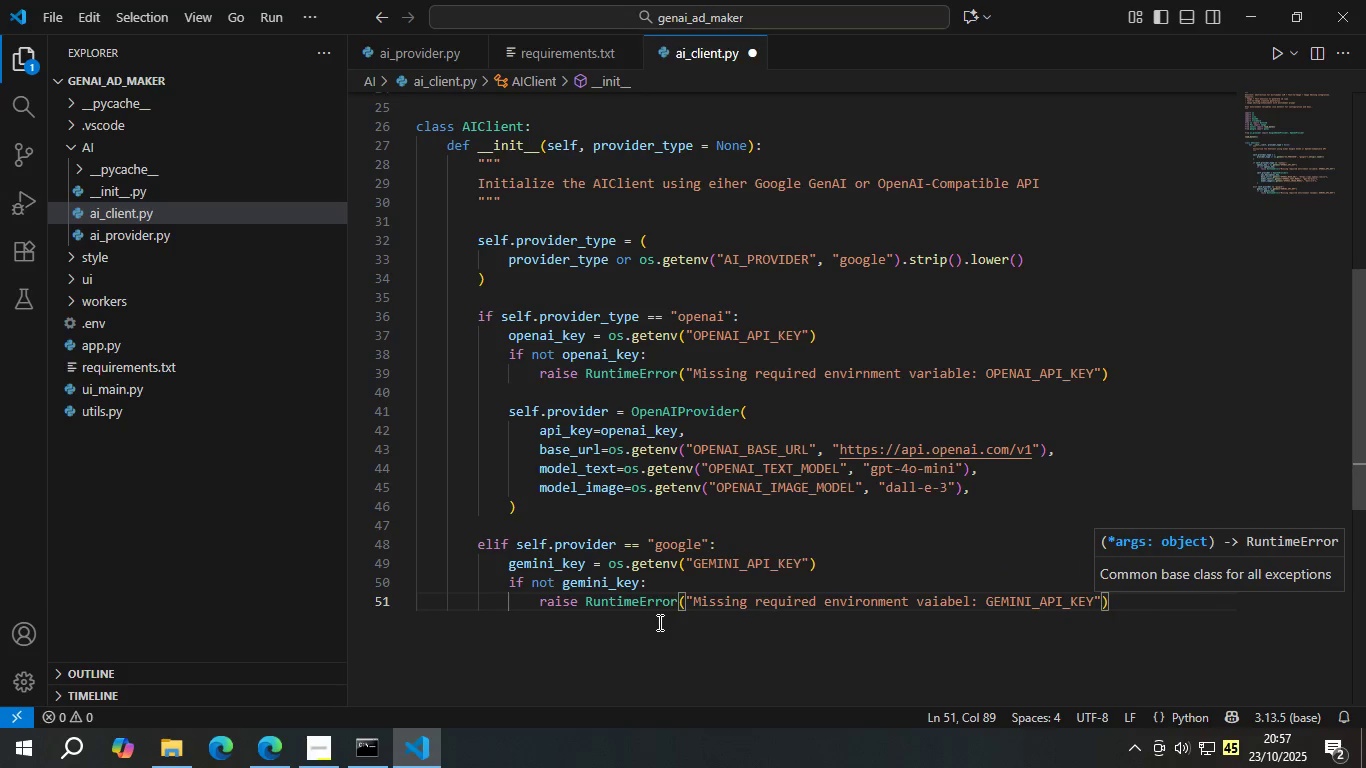 
 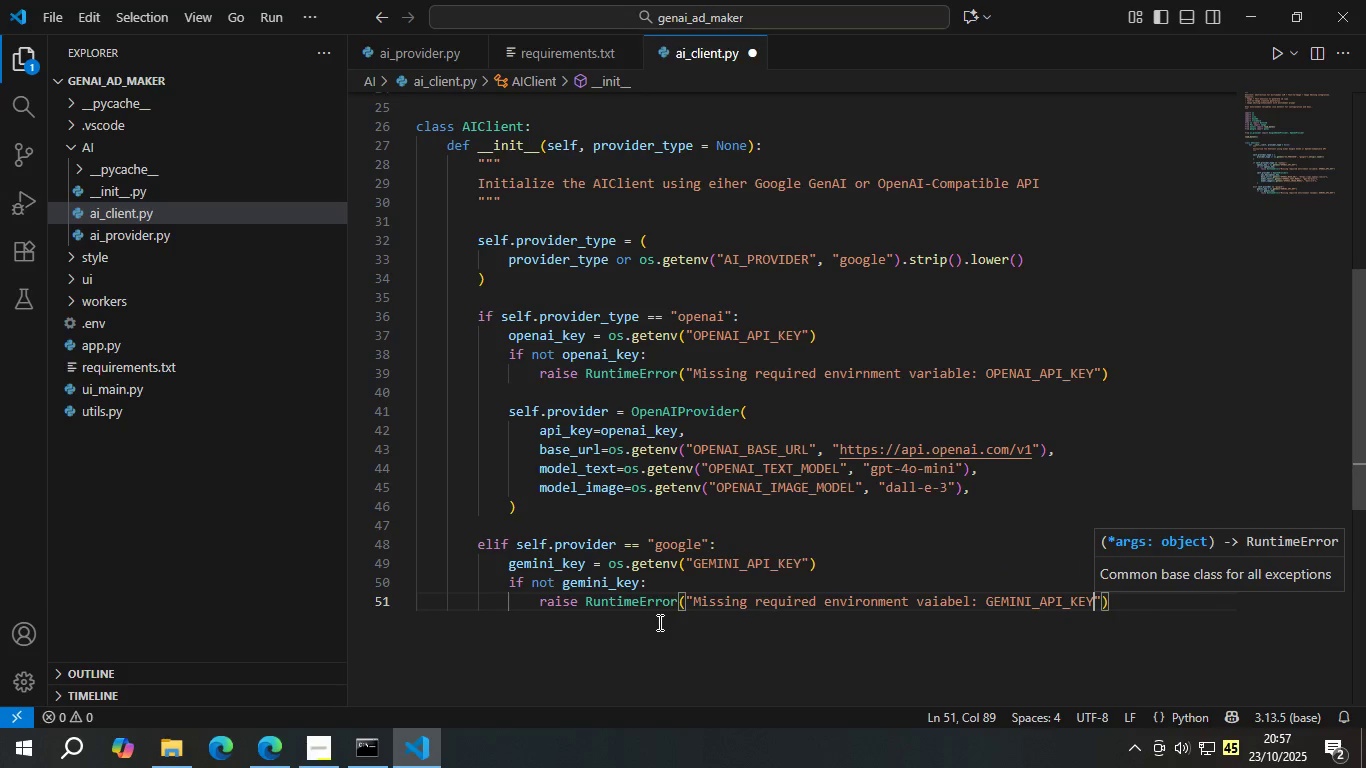 
hold_key(key=ControlRight, duration=0.99)
 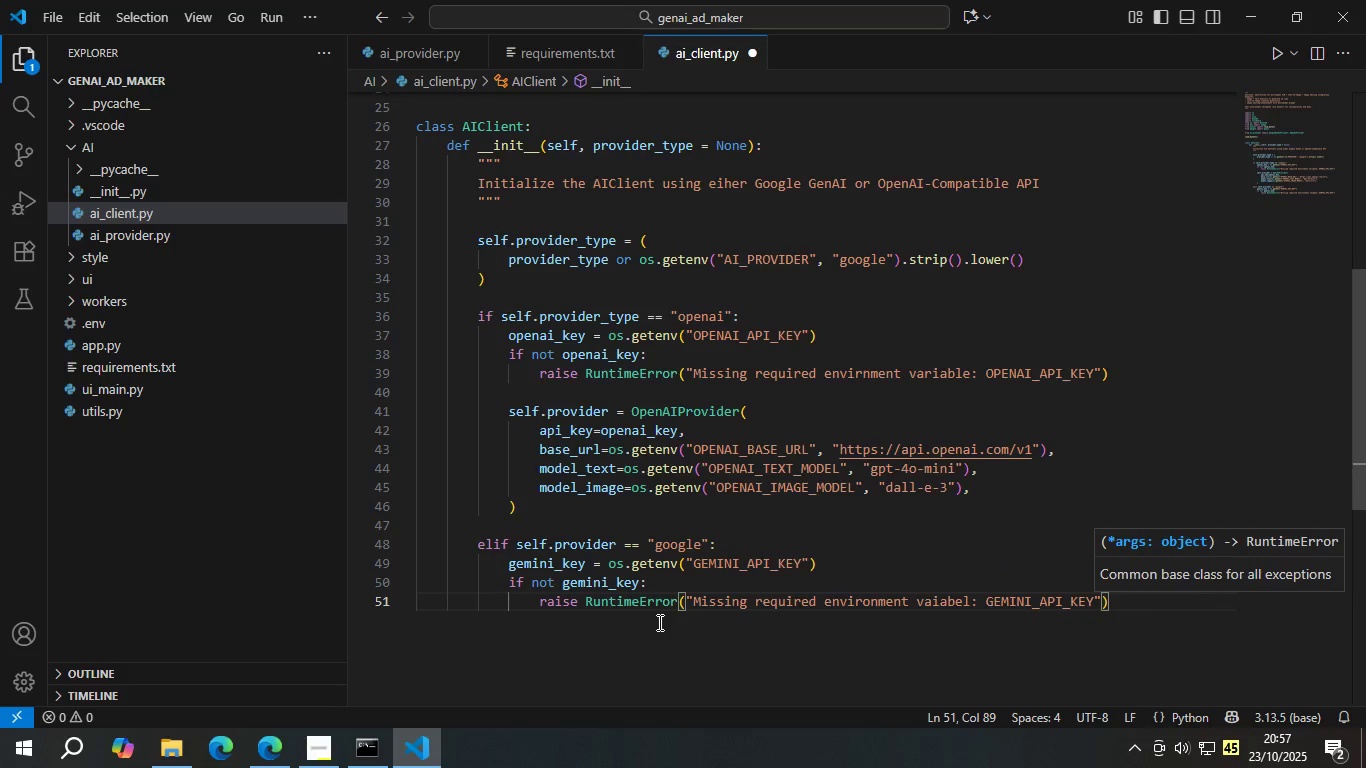 
hold_key(key=ArrowLeft, duration=1.1)
 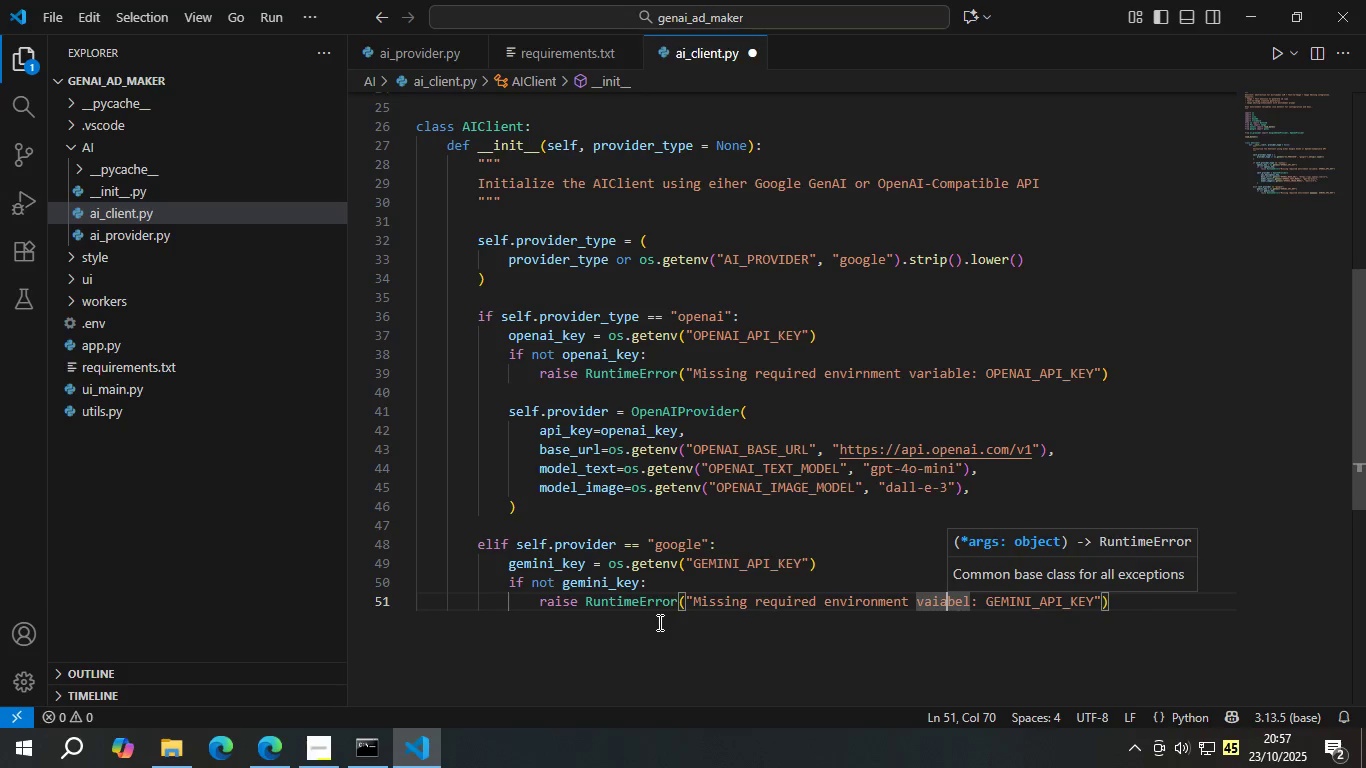 
key(ArrowLeft)
 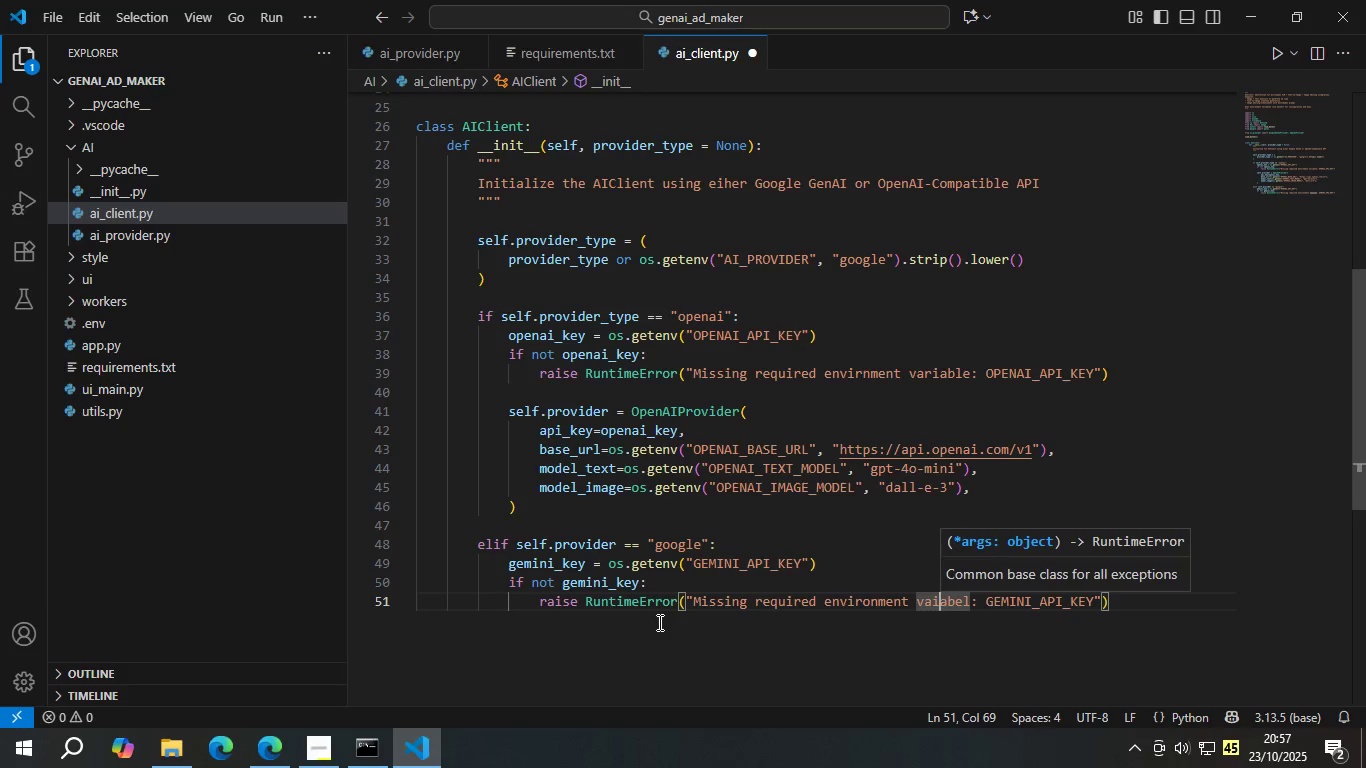 
key(ArrowLeft)
 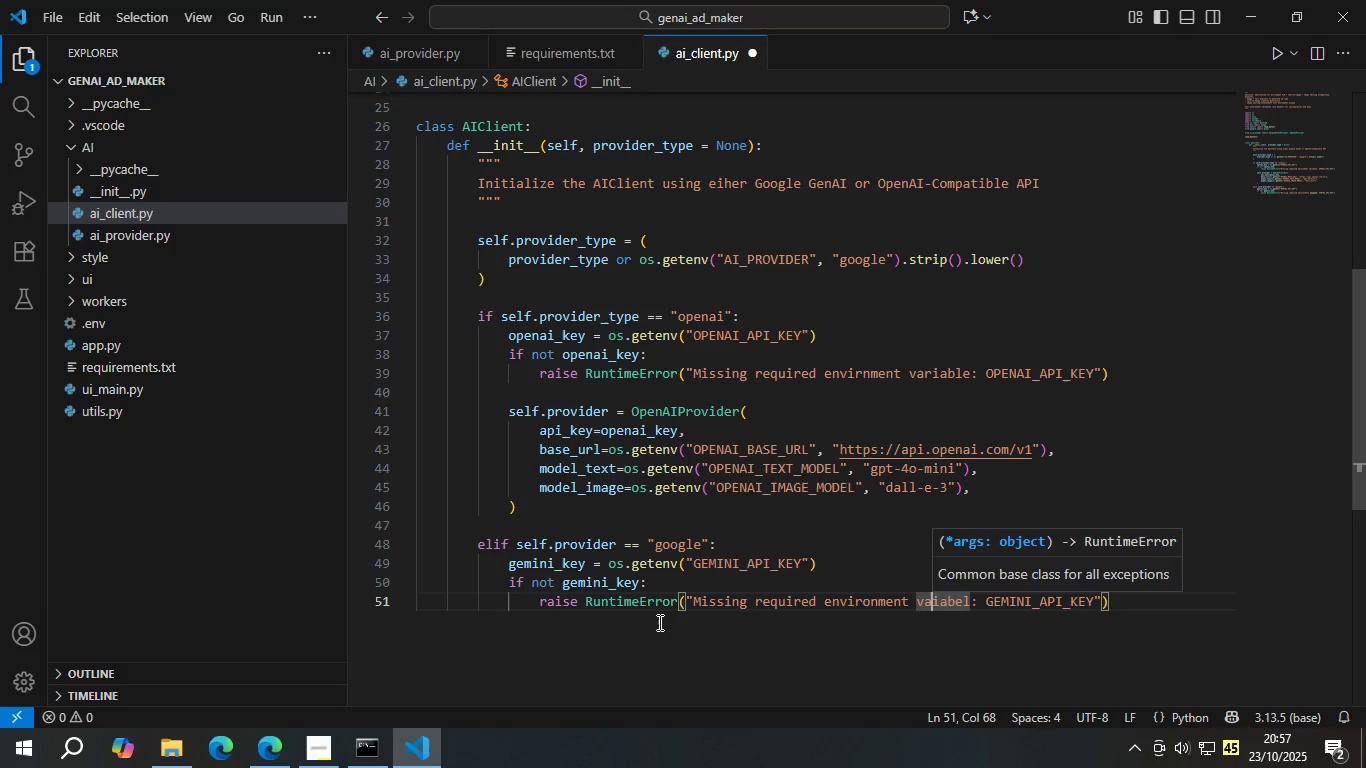 
key(R)
 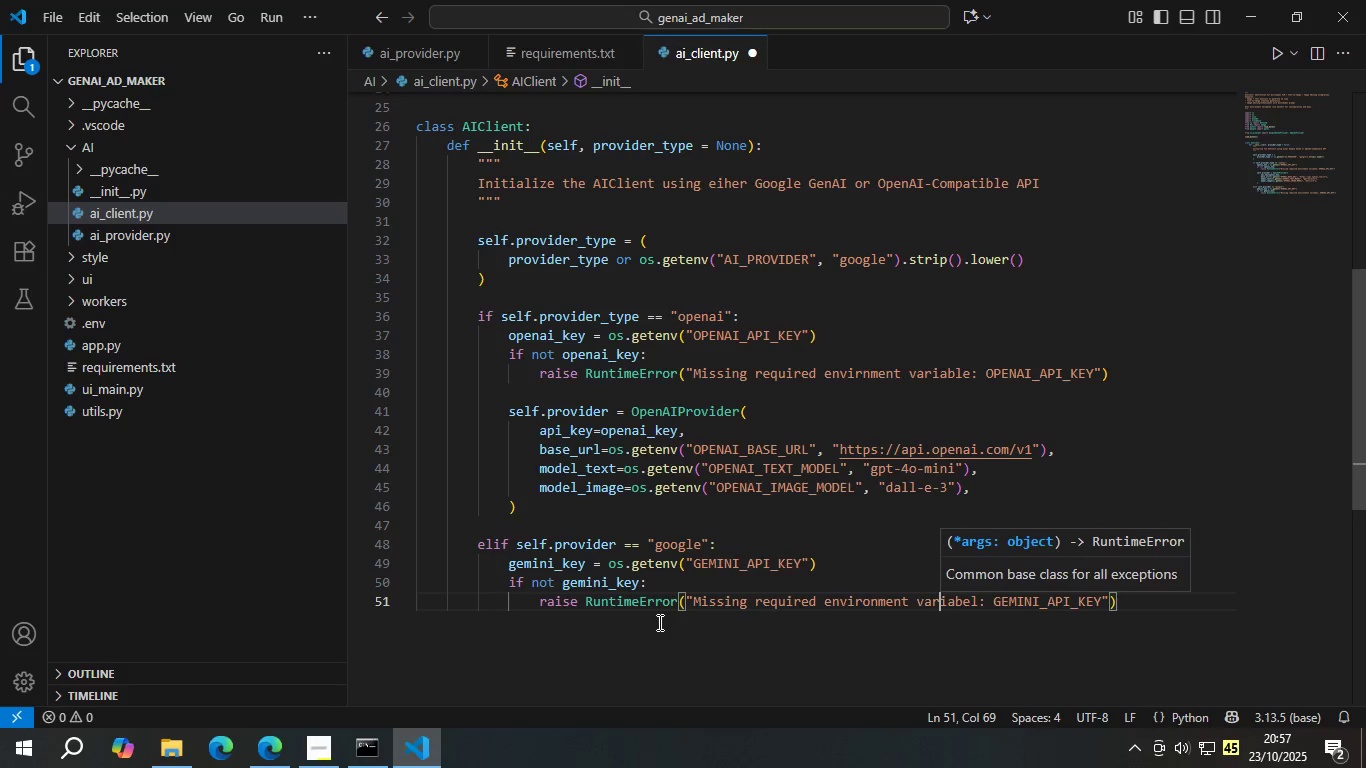 
hold_key(key=ArrowRight, duration=0.43)
 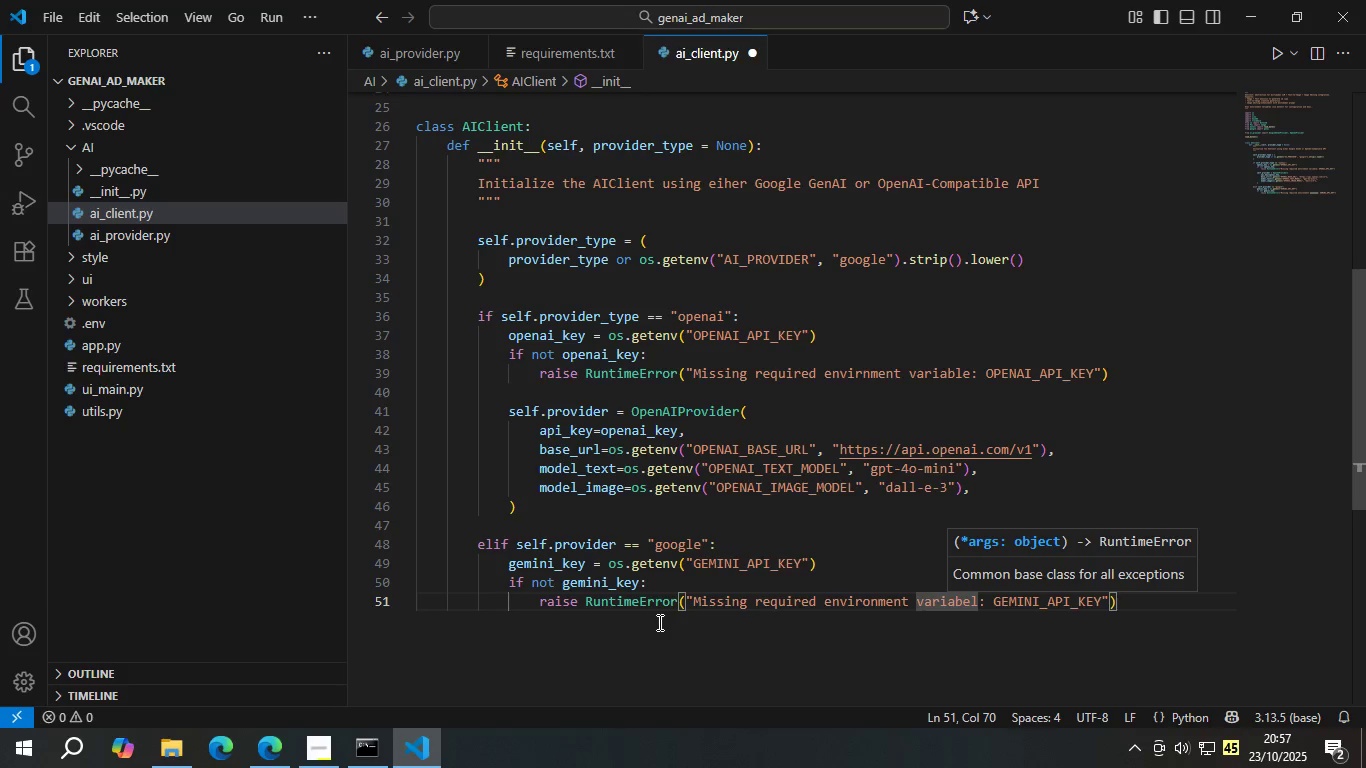 
key(ArrowRight)
 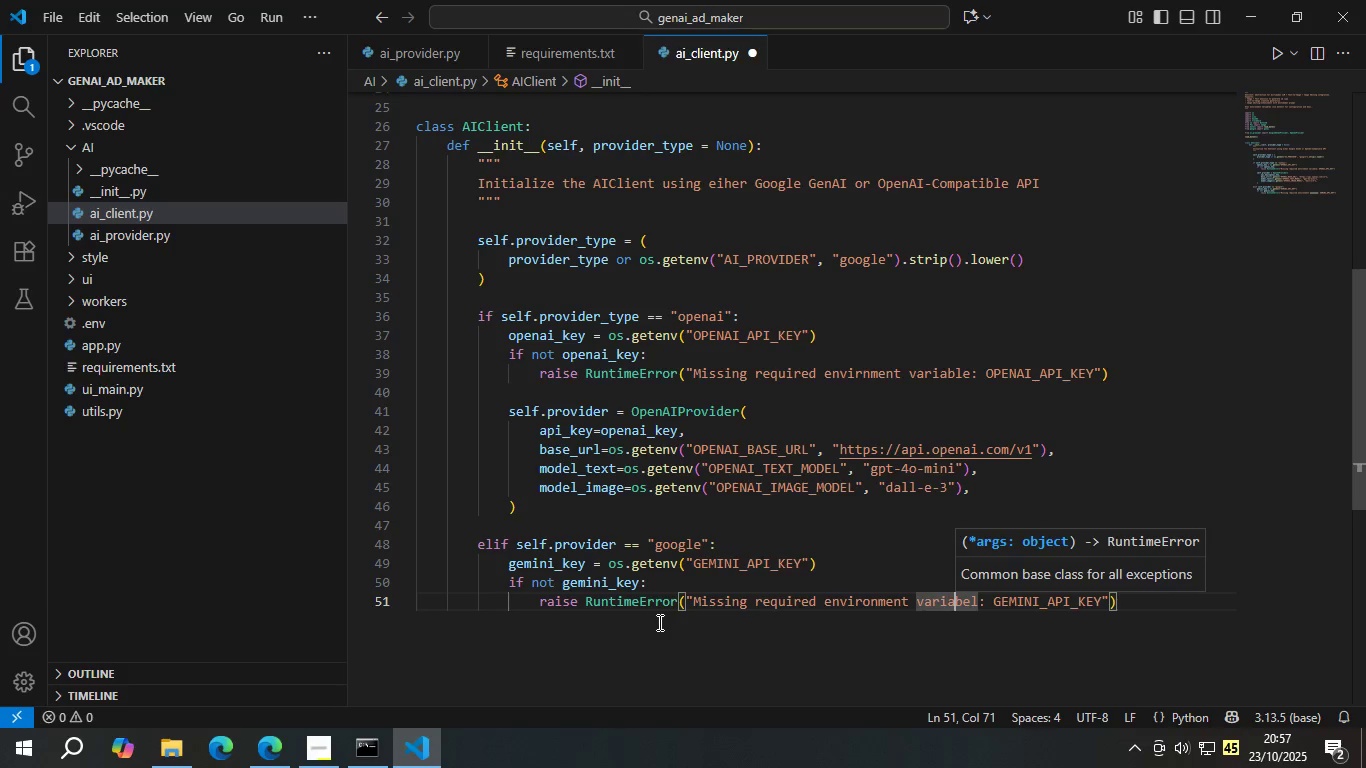 
key(ArrowRight)
 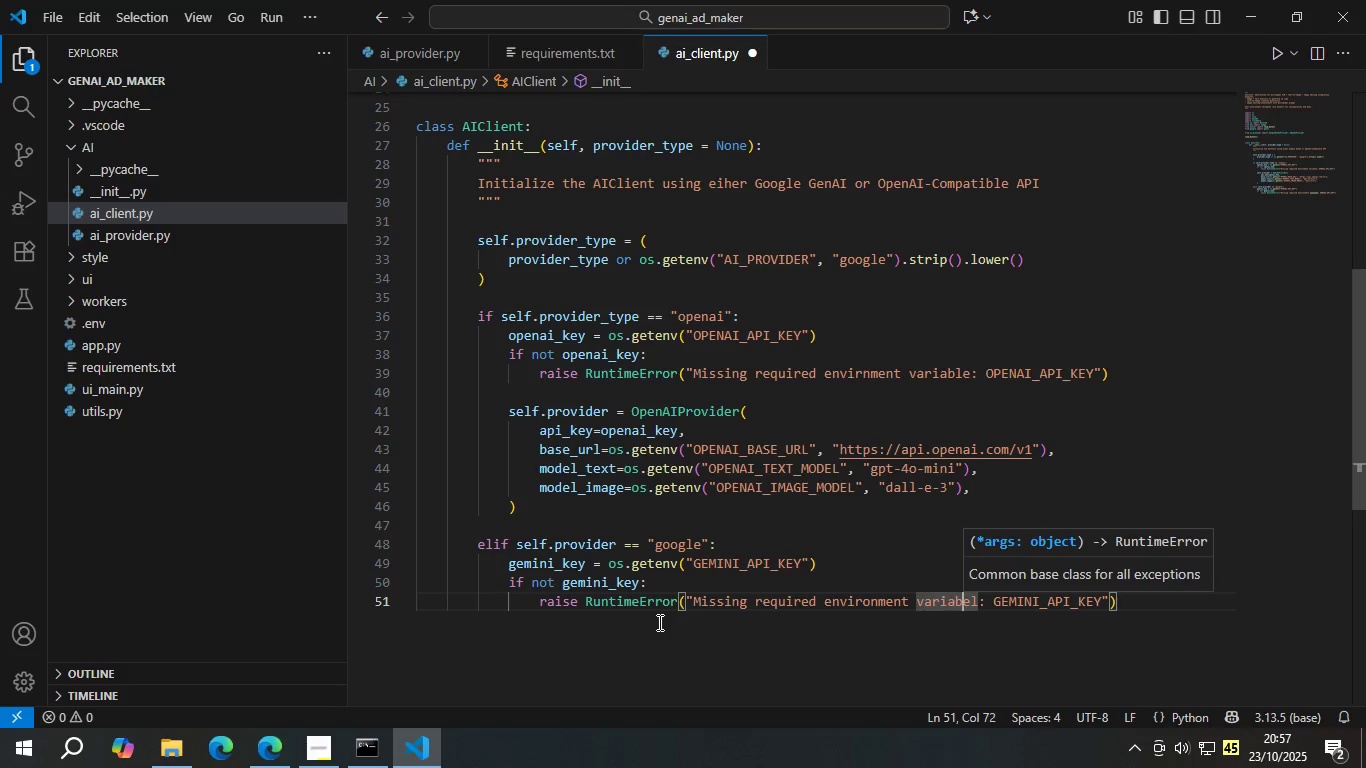 
key(ArrowRight)
 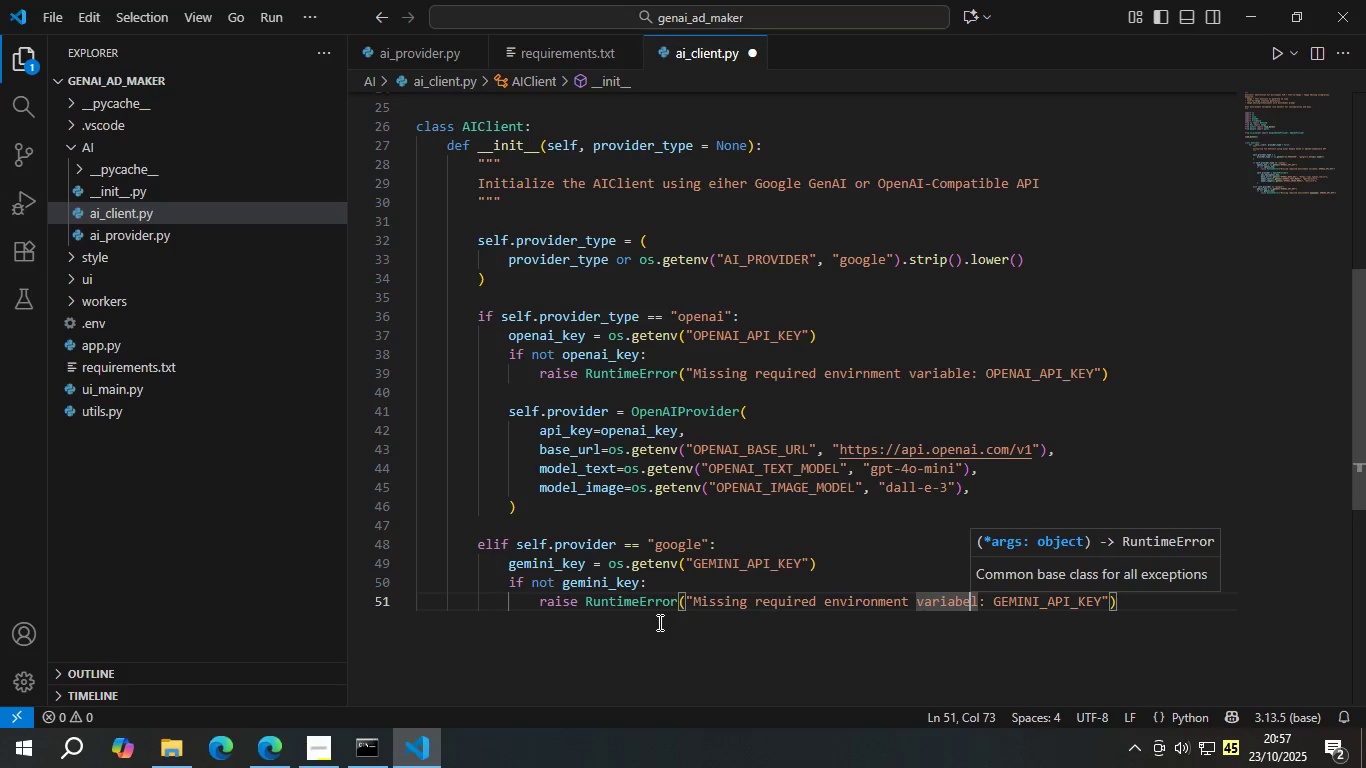 
key(ArrowRight)
 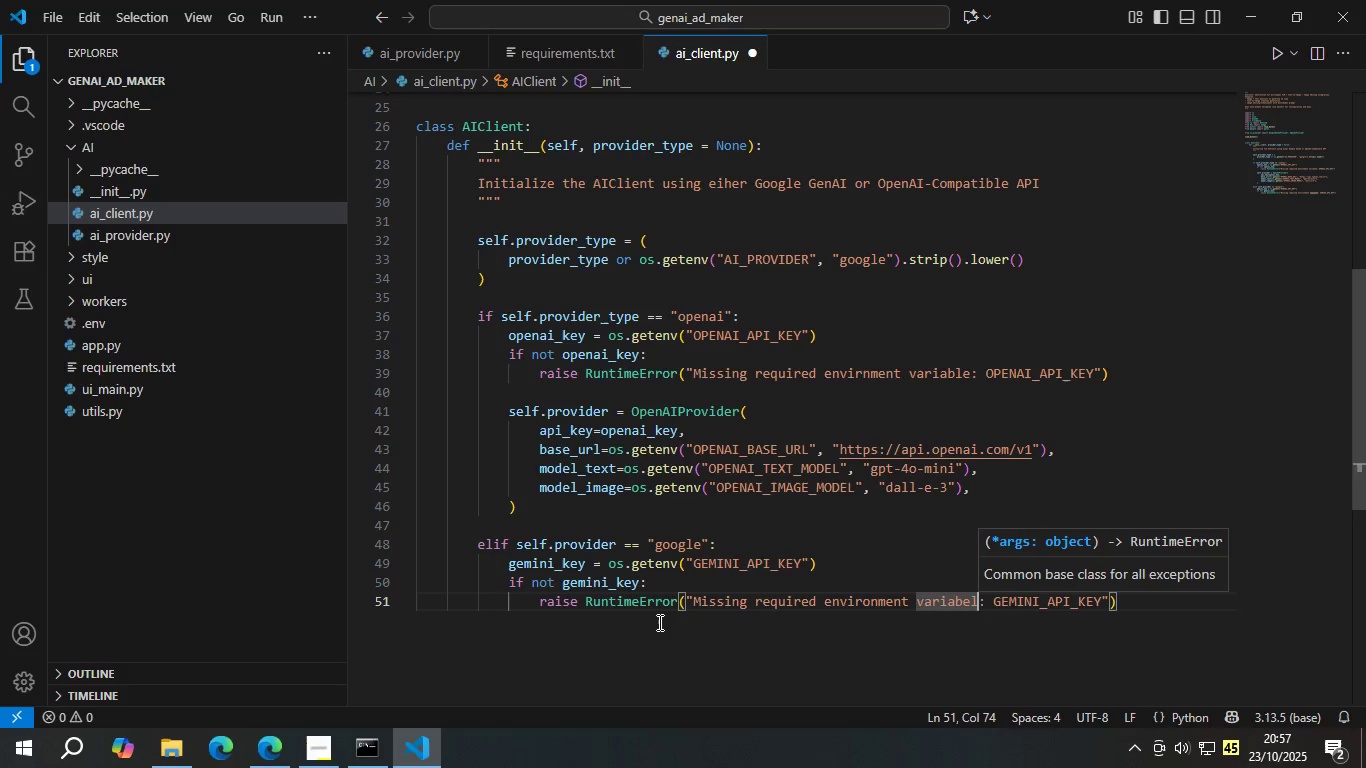 
key(Backspace)
key(Backspace)
type(le)
 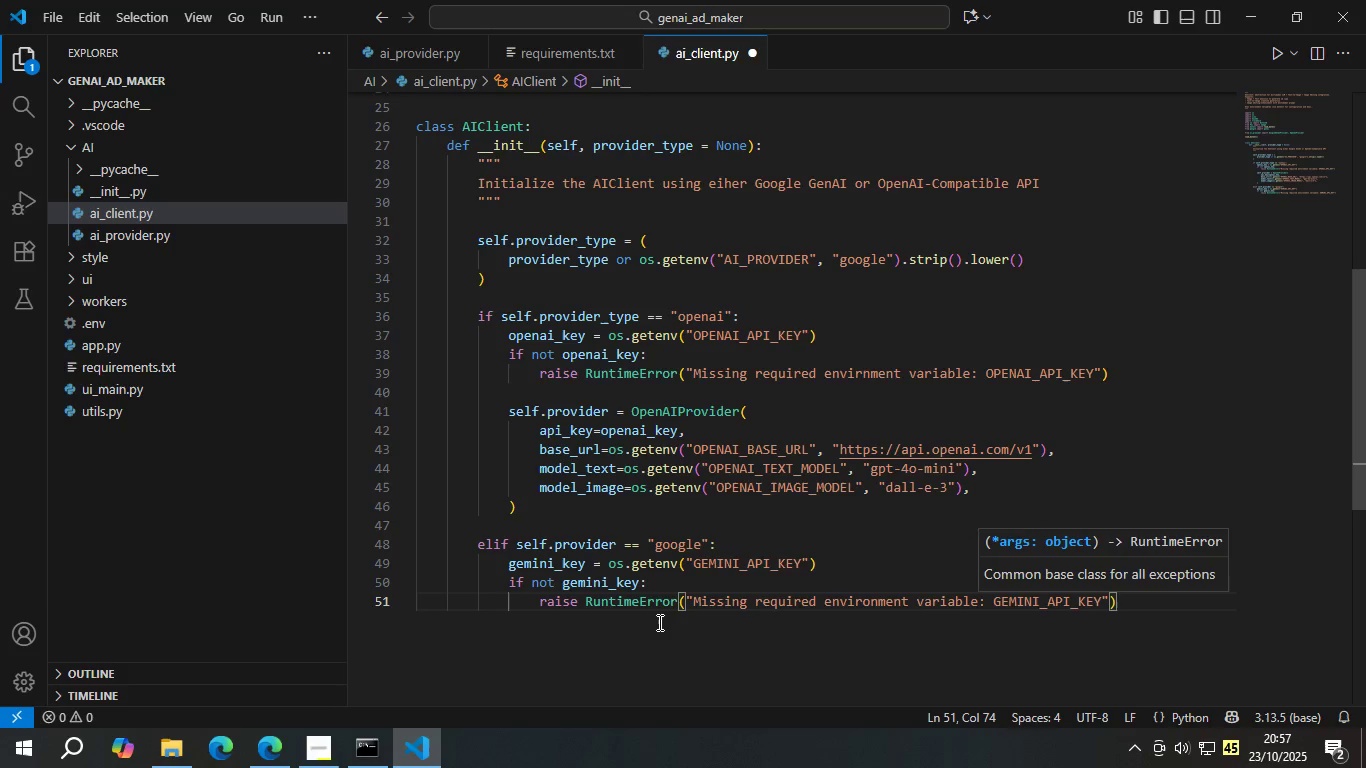 
hold_key(key=ArrowRight, duration=0.89)
 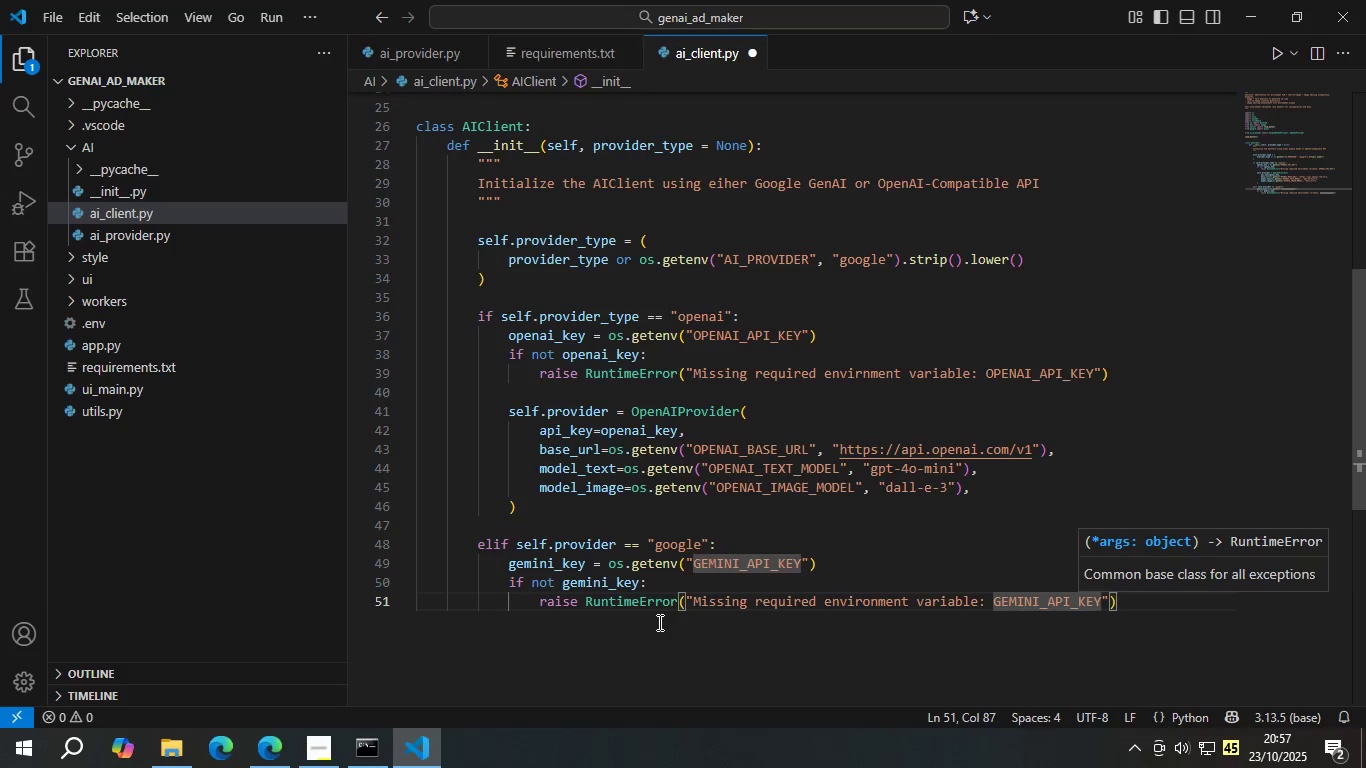 
key(ArrowRight)
 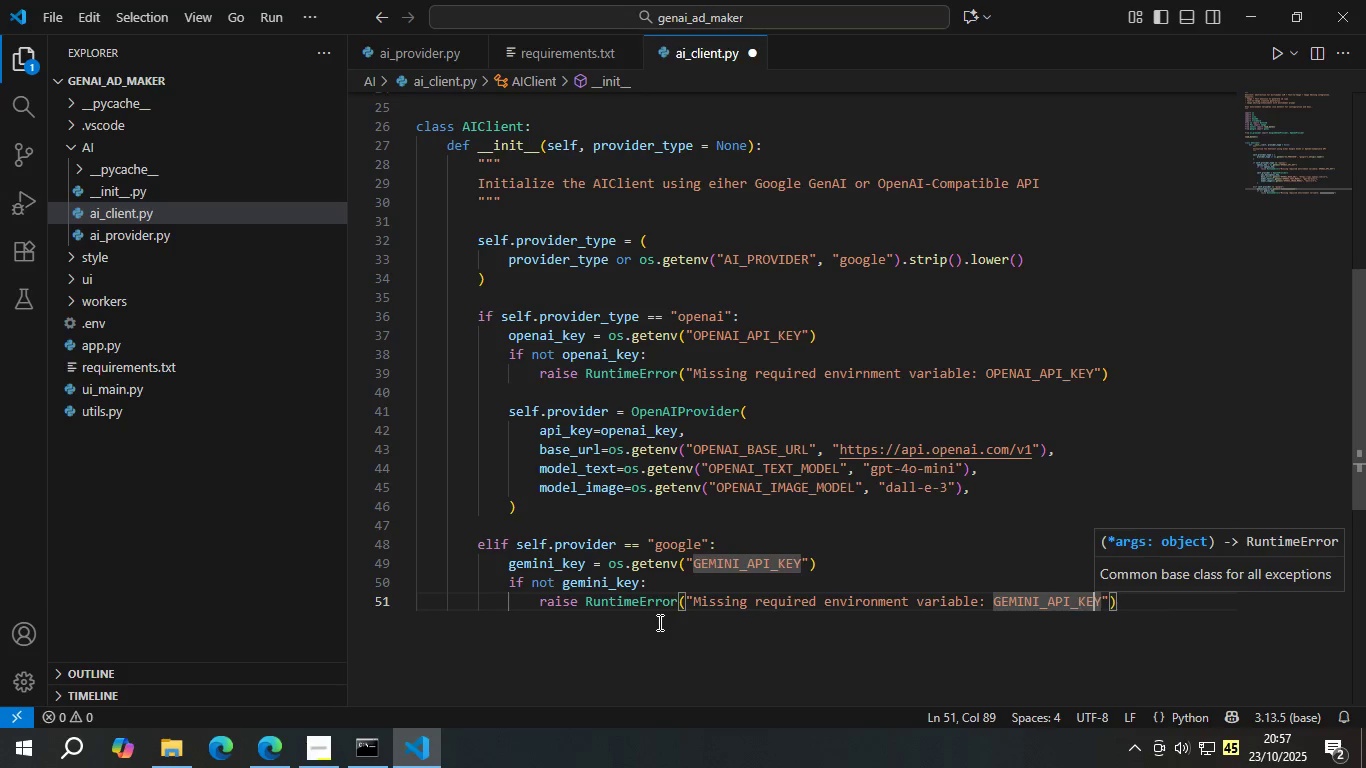 
key(ArrowRight)
 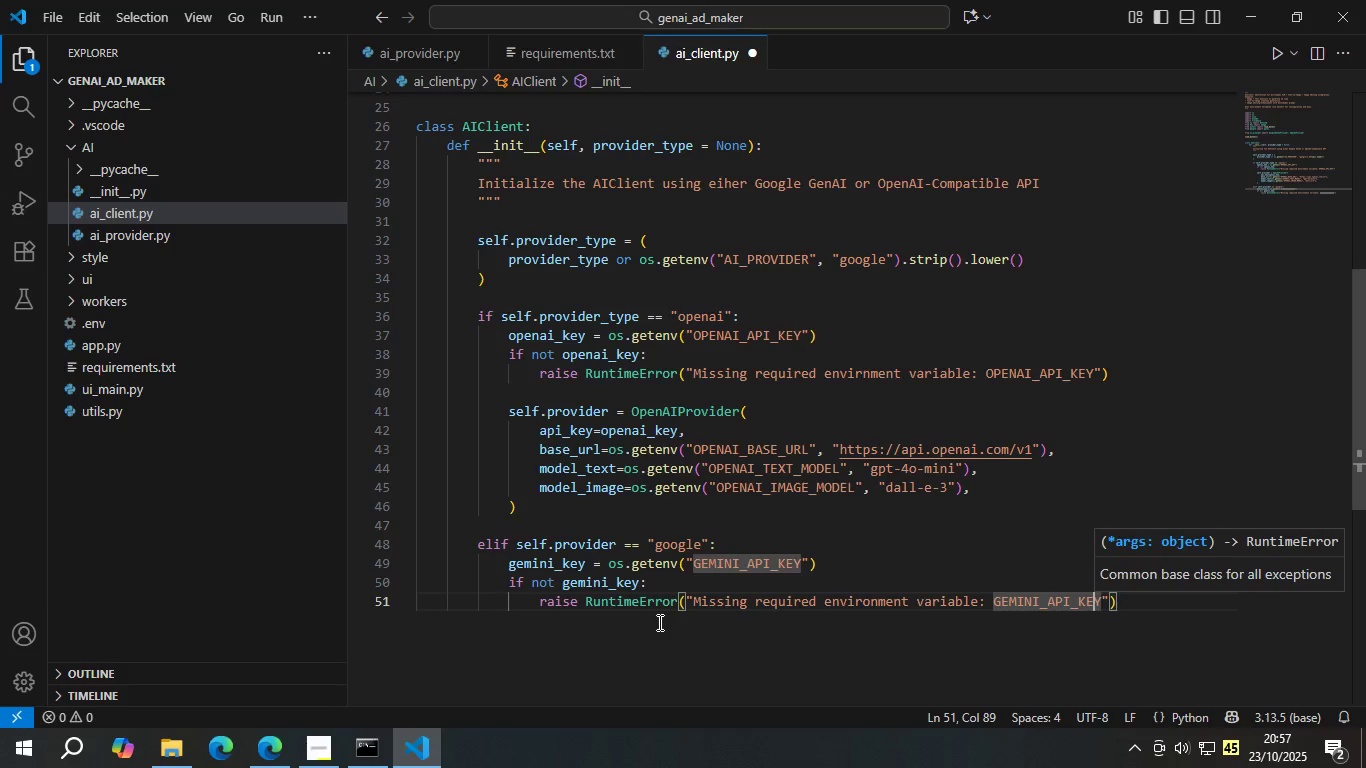 
key(ArrowRight)
 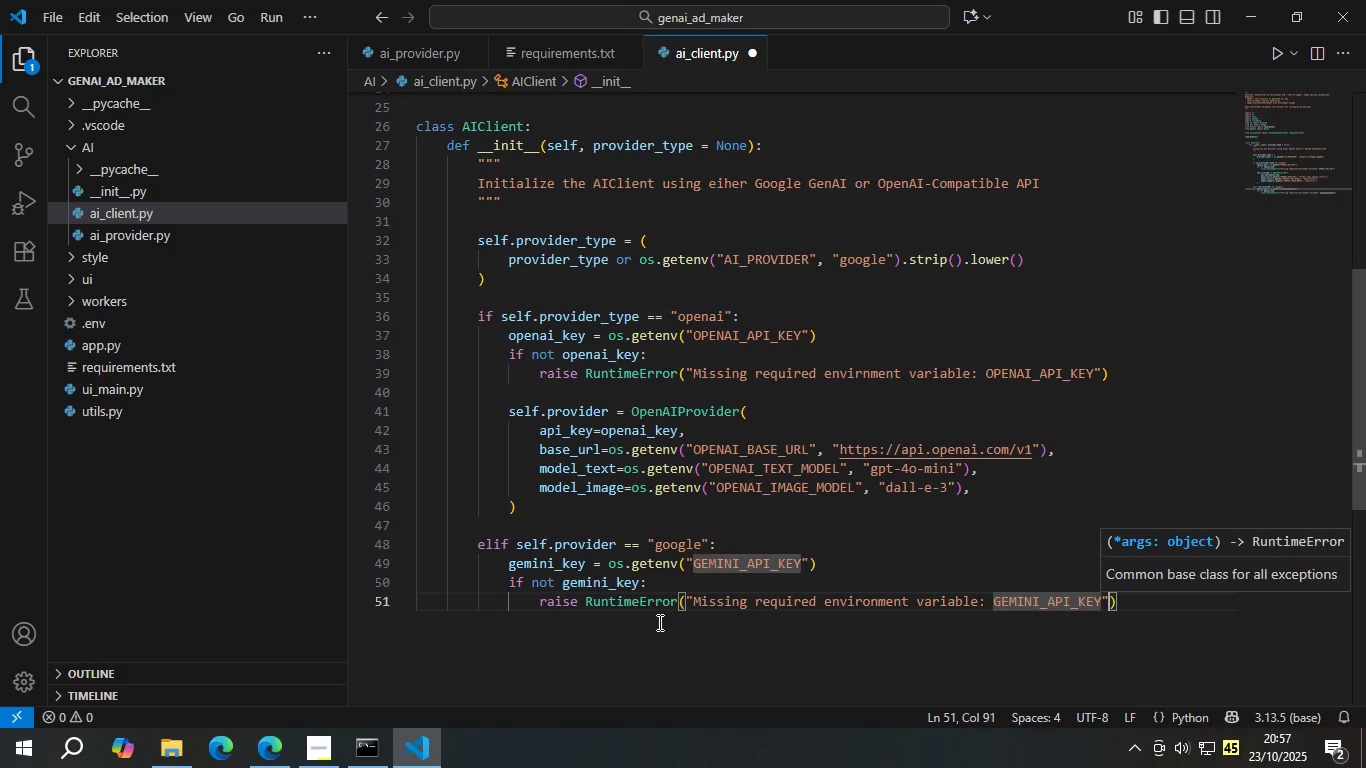 
key(ArrowRight)
 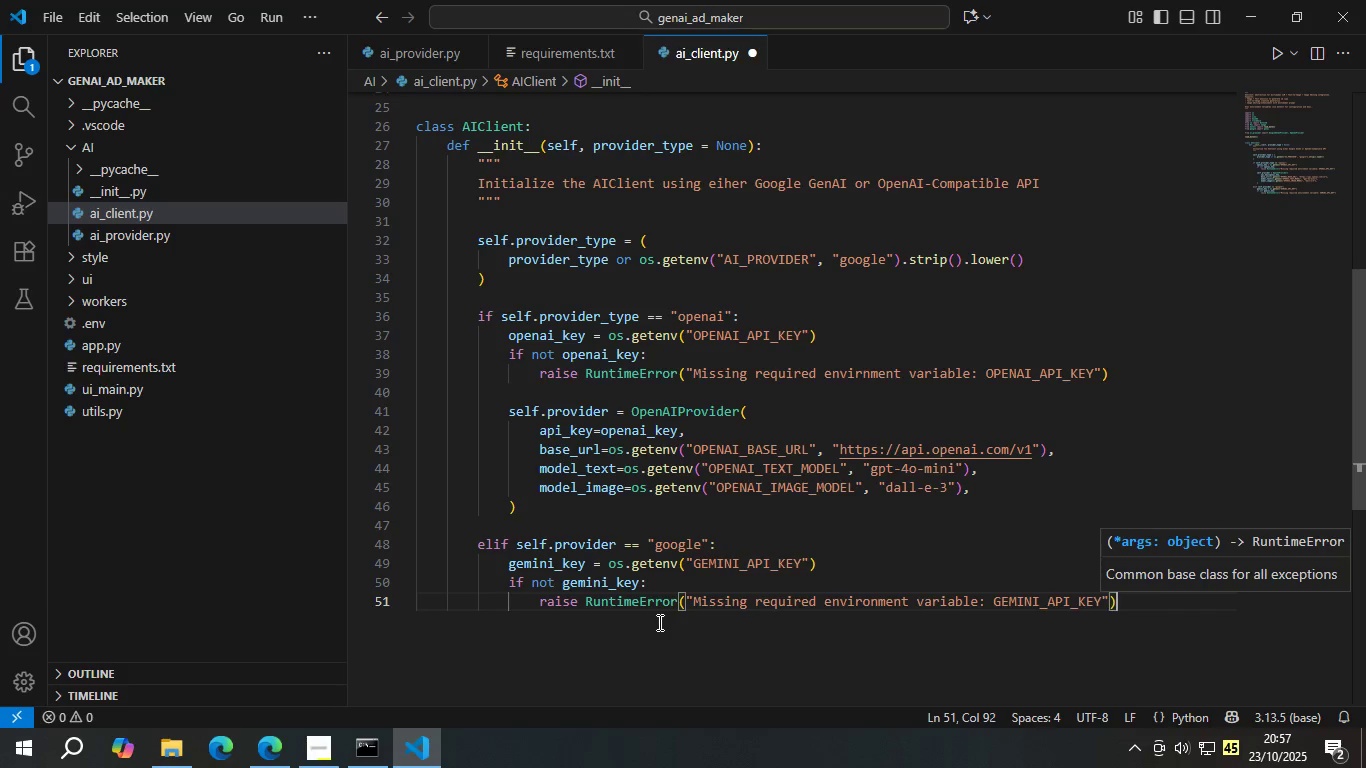 
key(ArrowRight)
 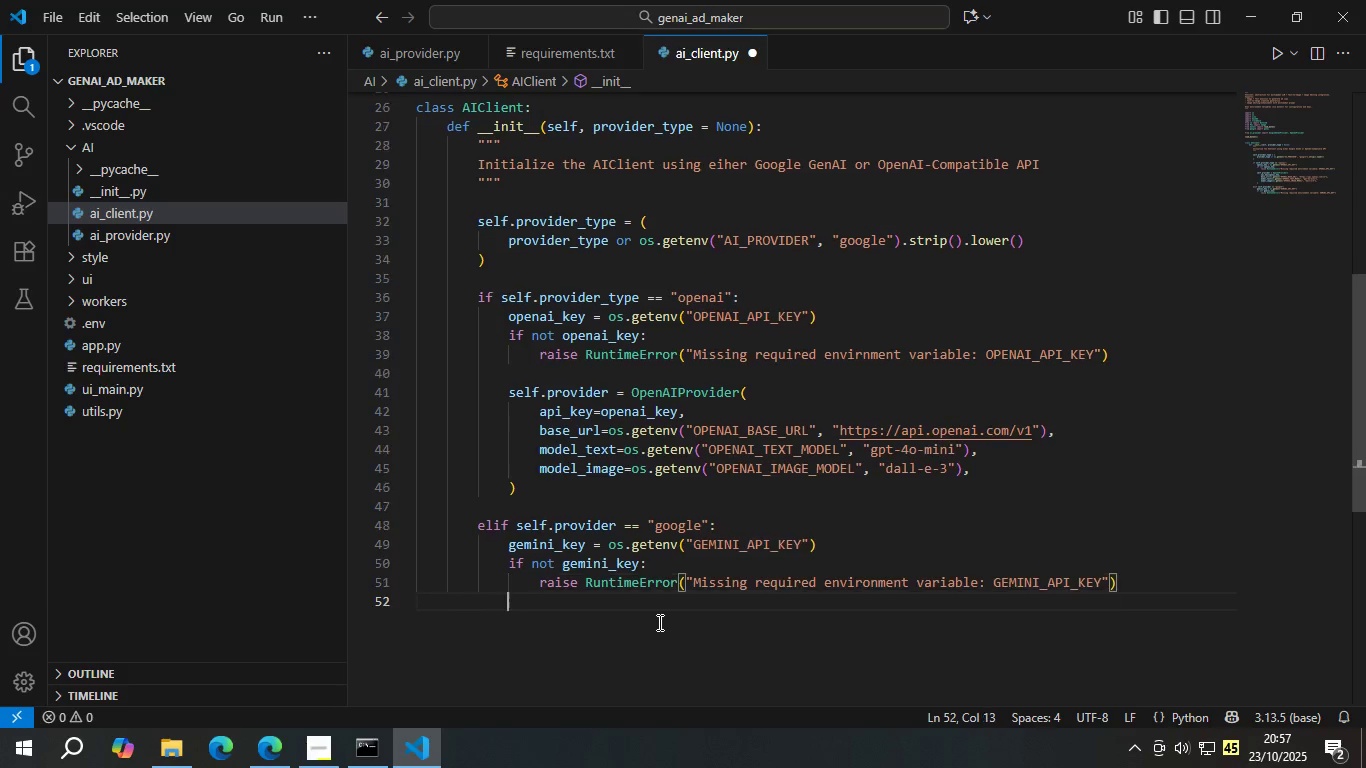 
key(Enter)
 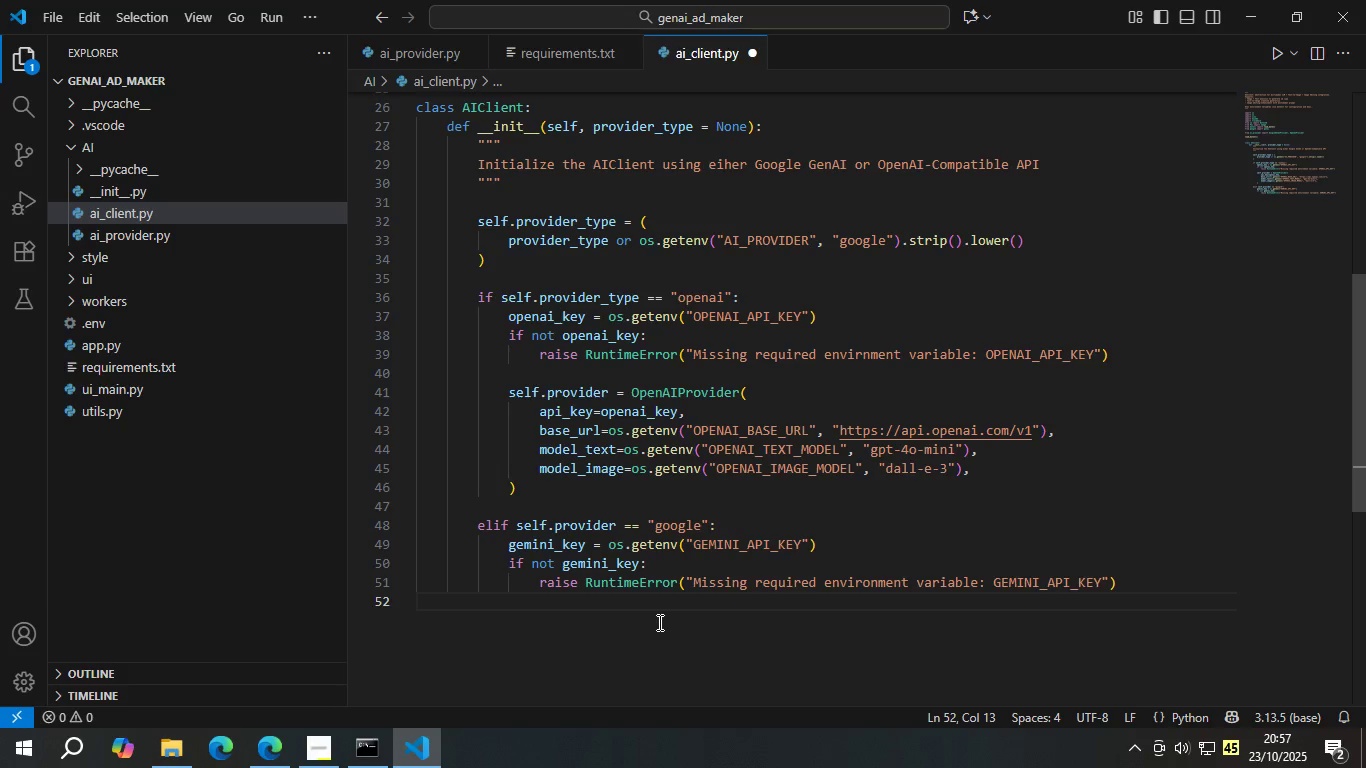 
key(Enter)
 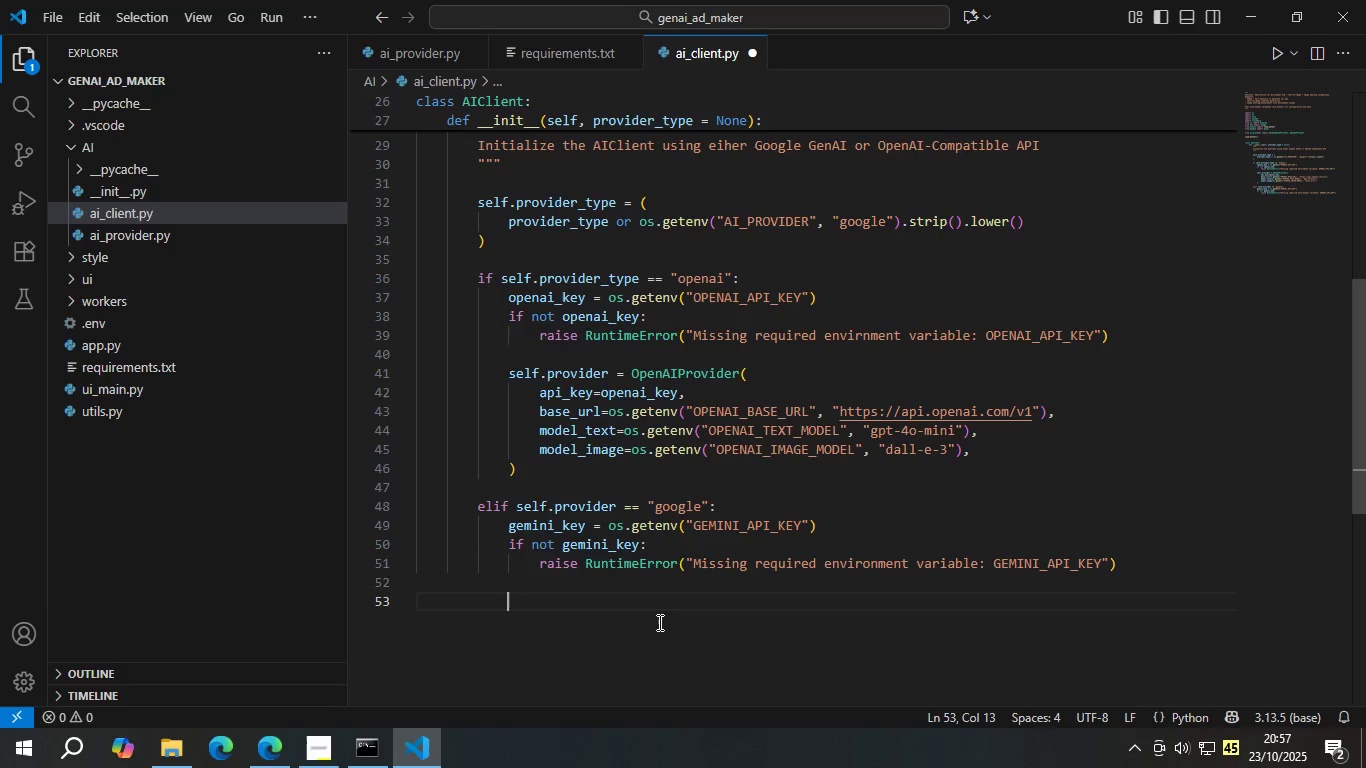 
type(self.pro)
 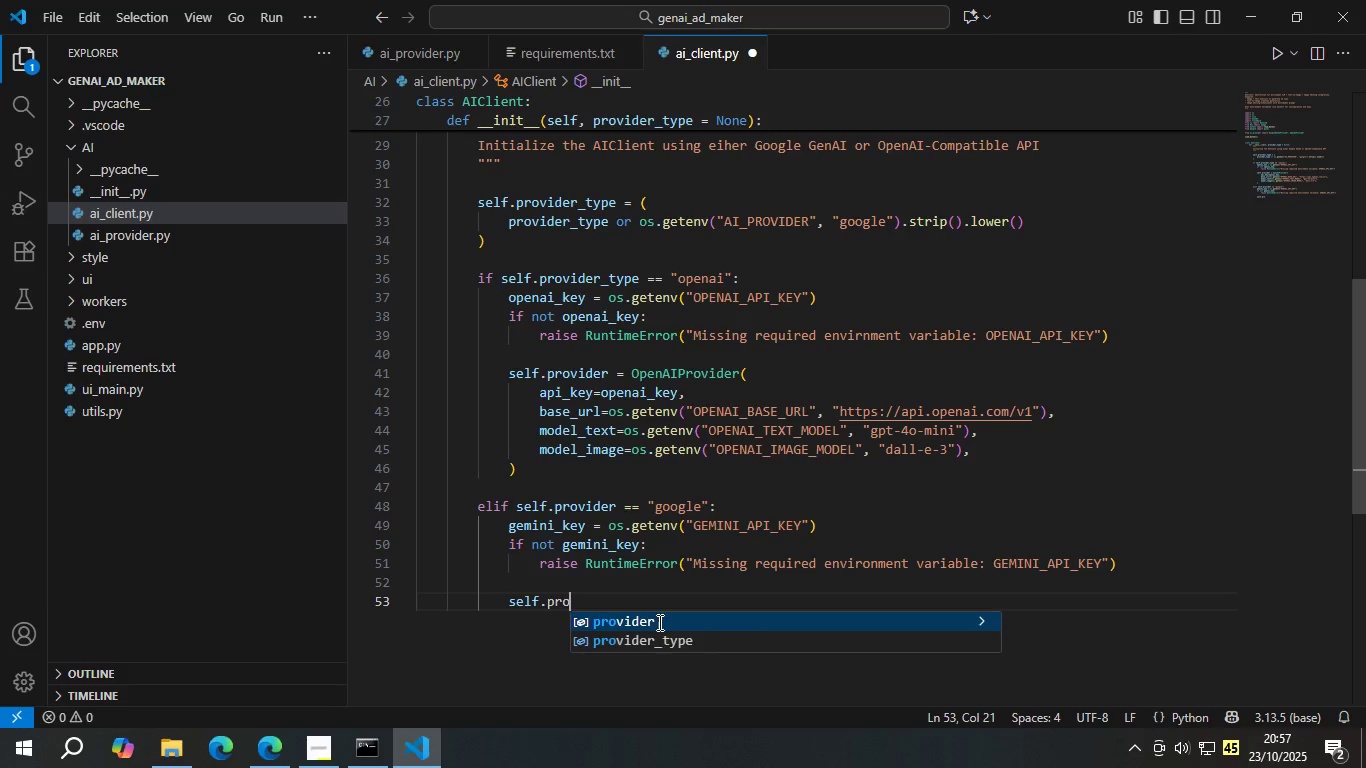 
key(Enter)
 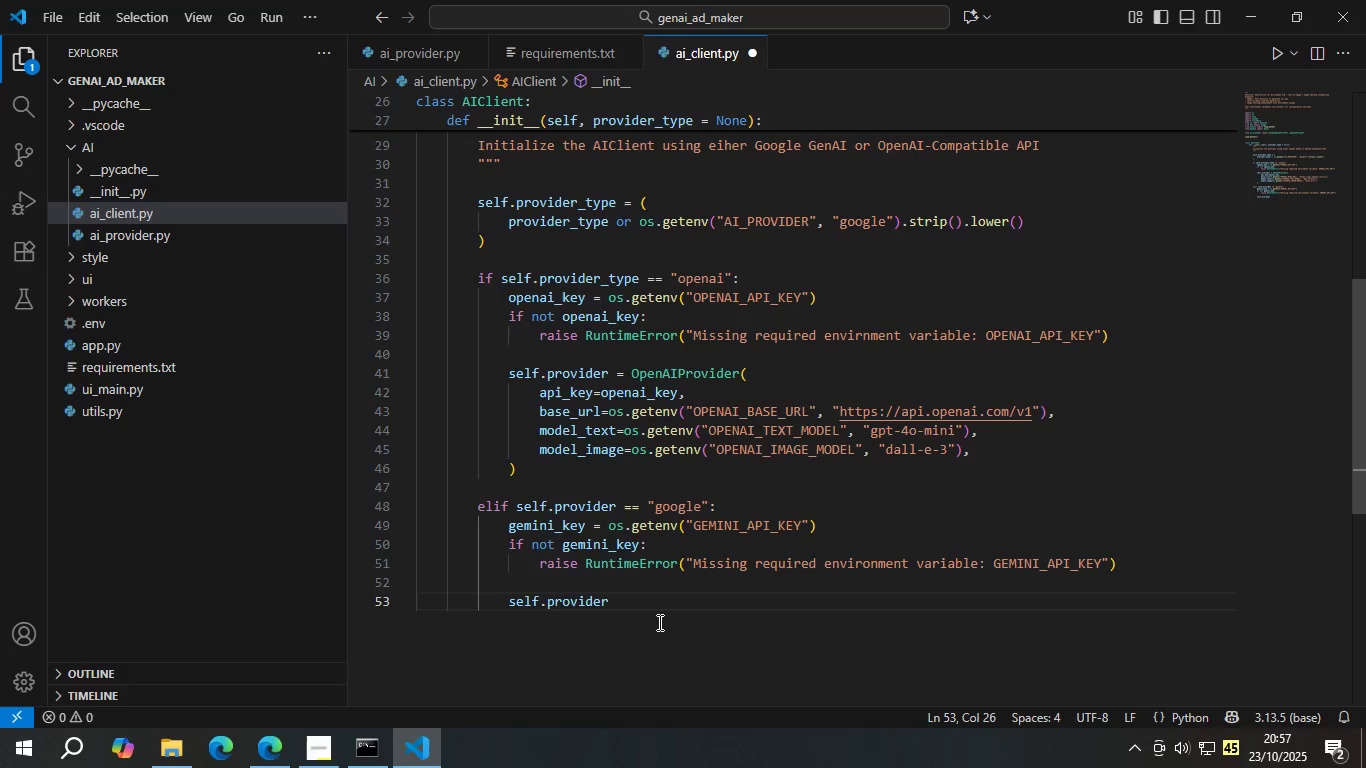 
type( = Goo)
 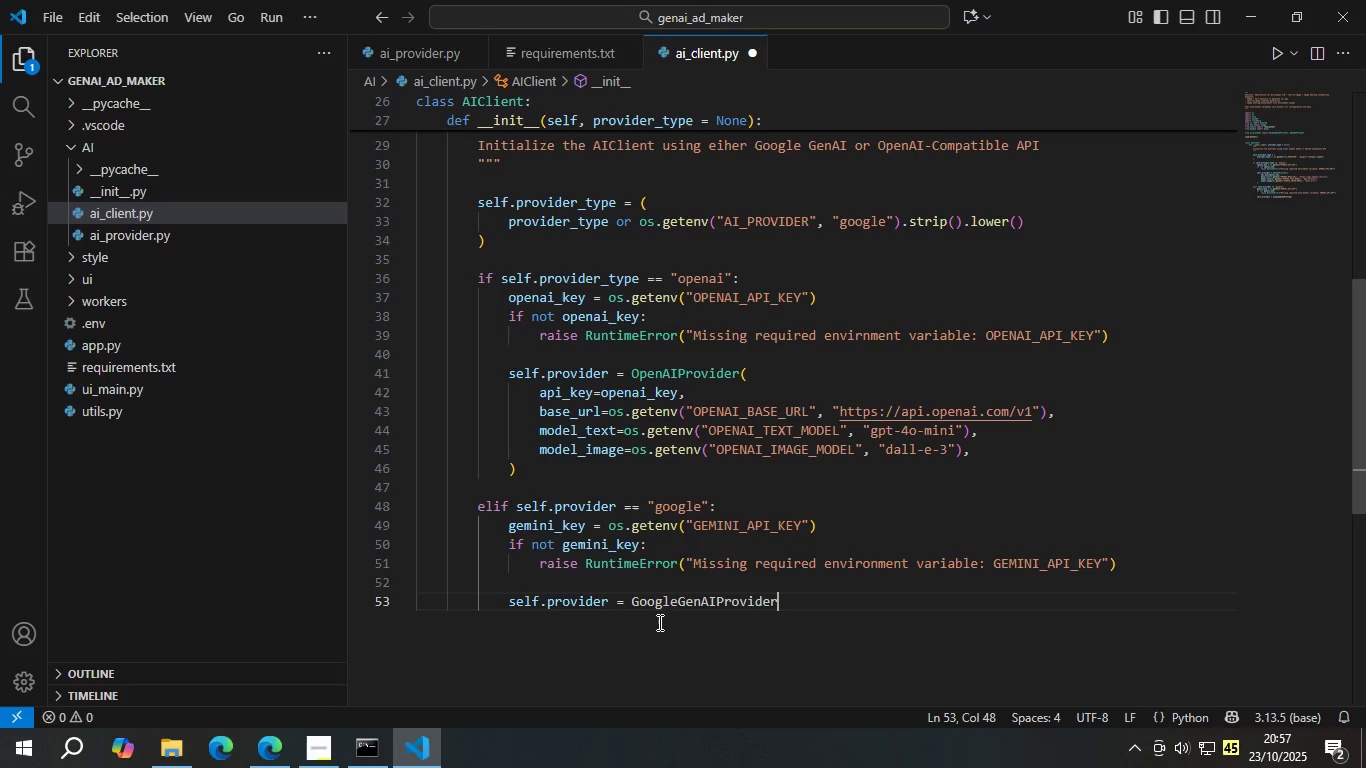 
 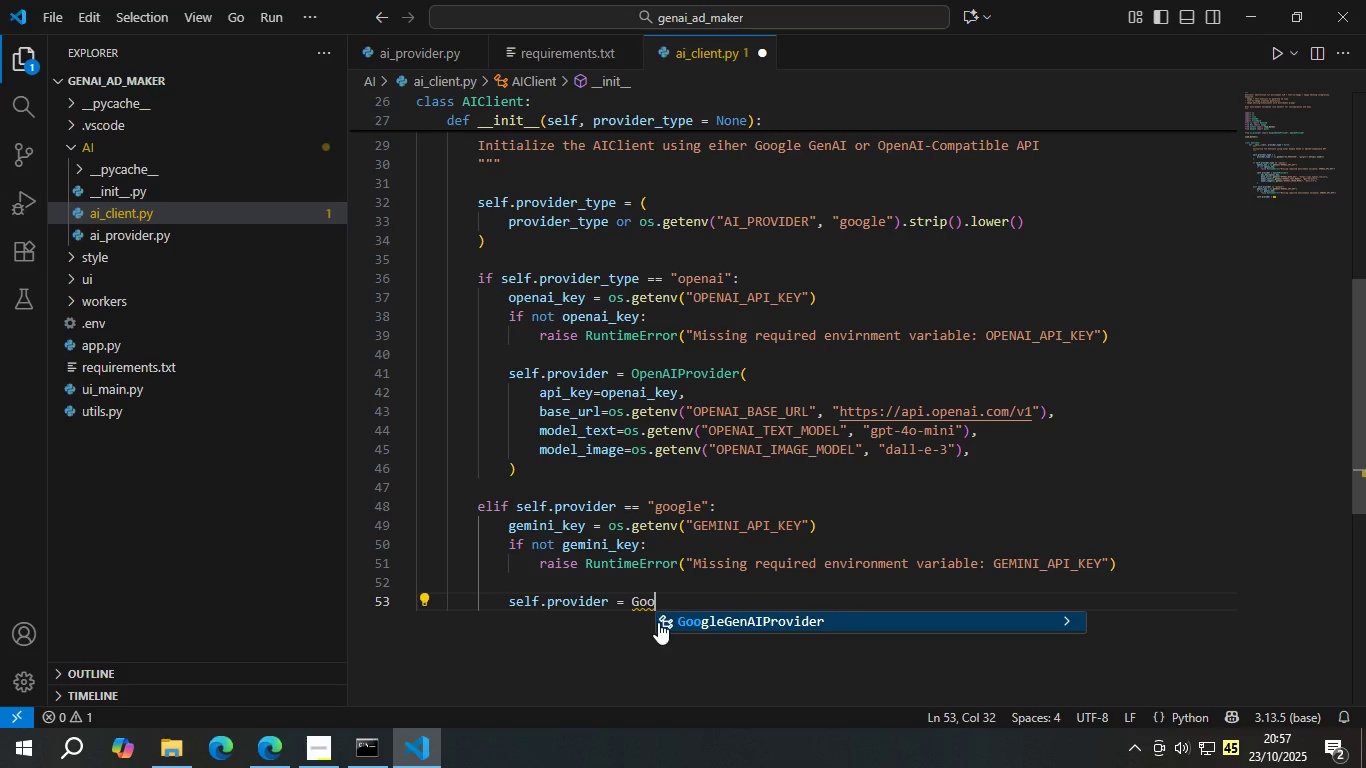 
key(Enter)
 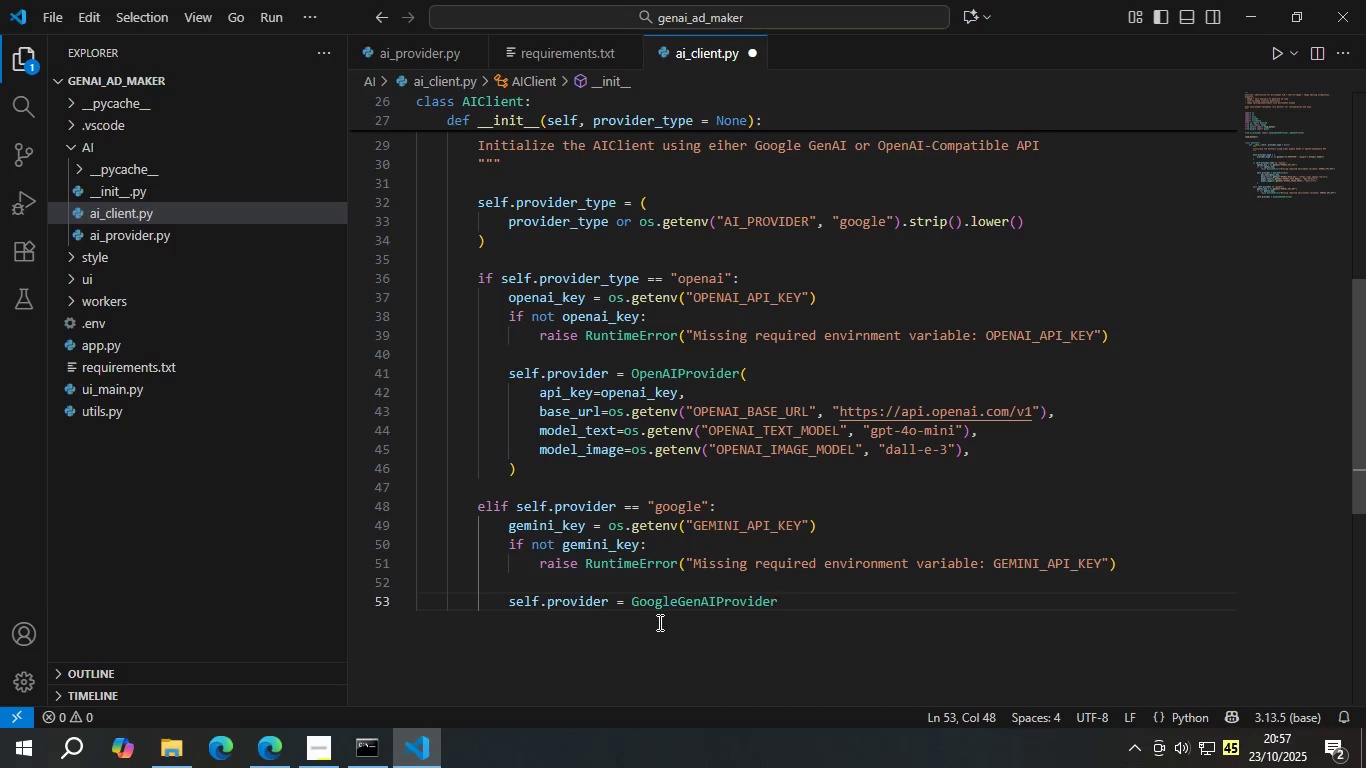 
key(Shift+9)
 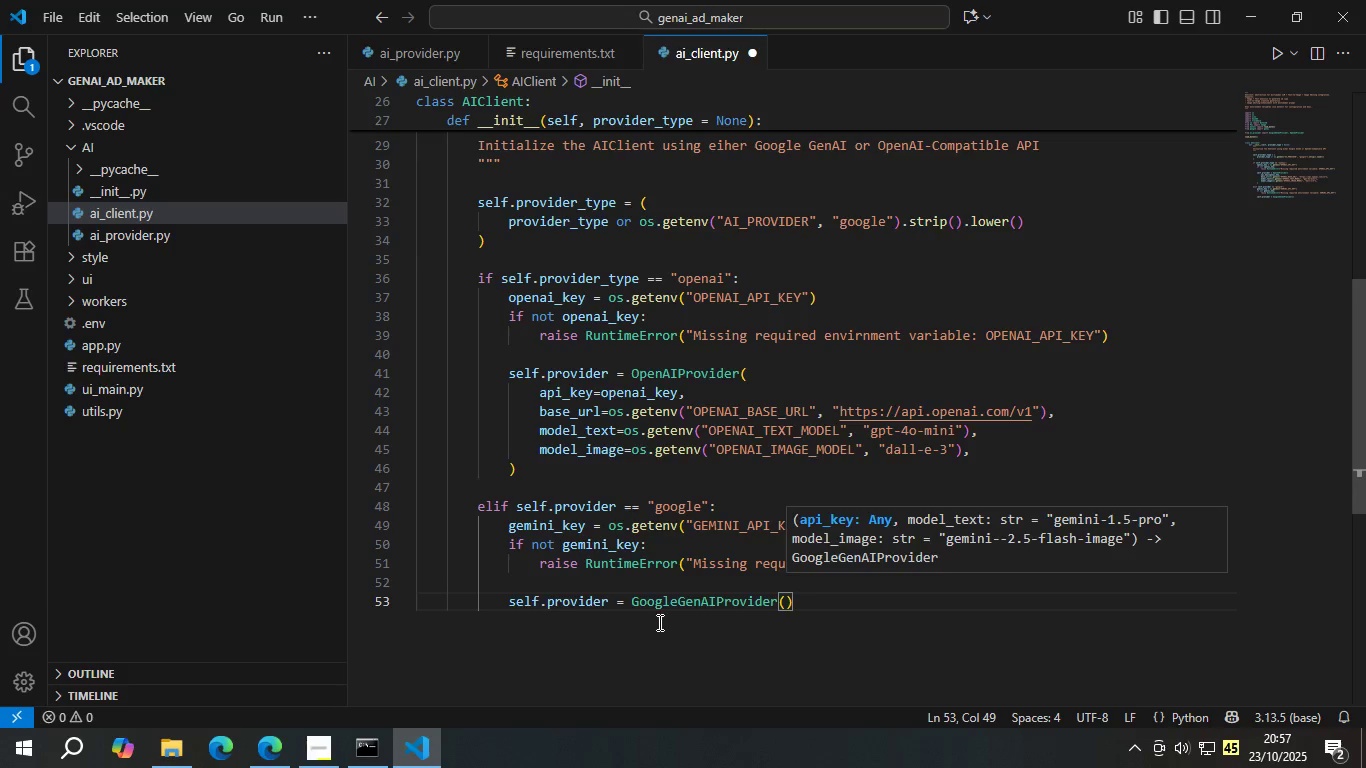 
key(Enter)
 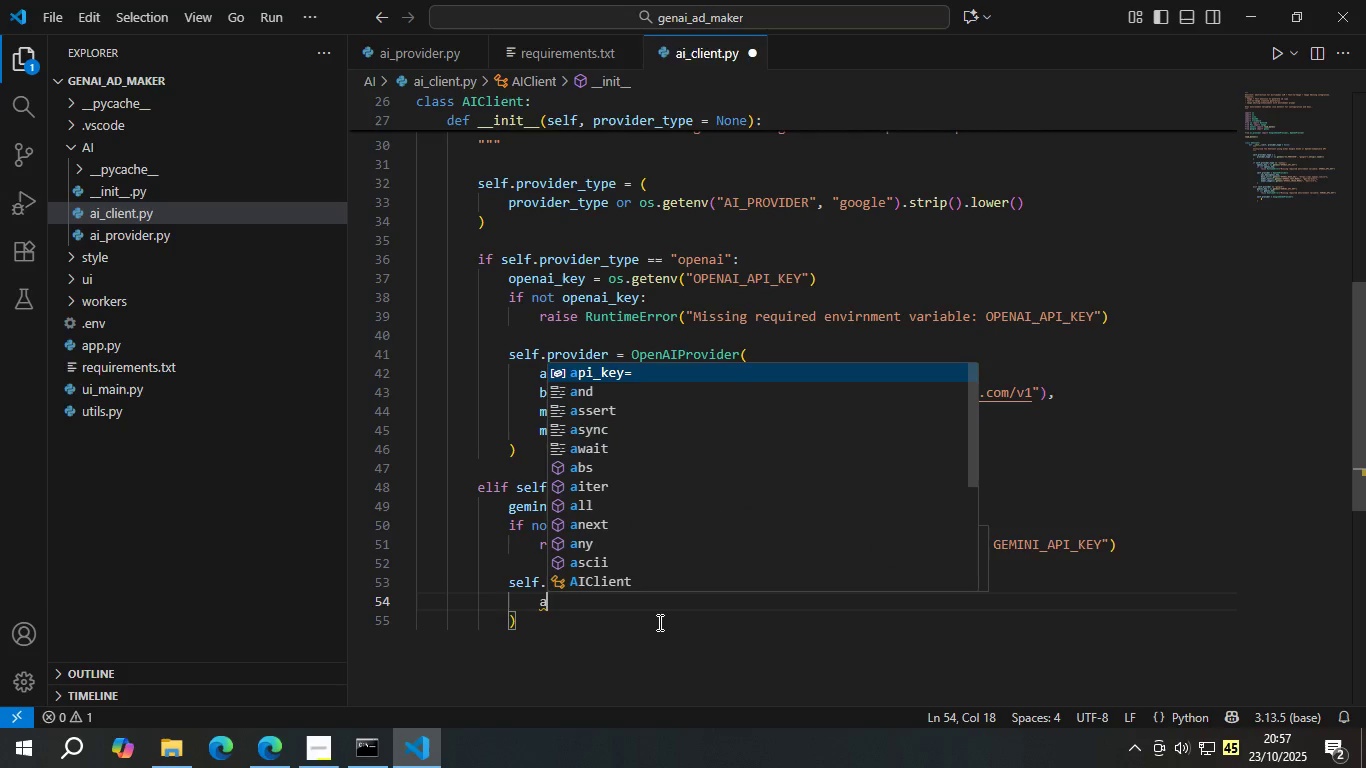 
type(api)
 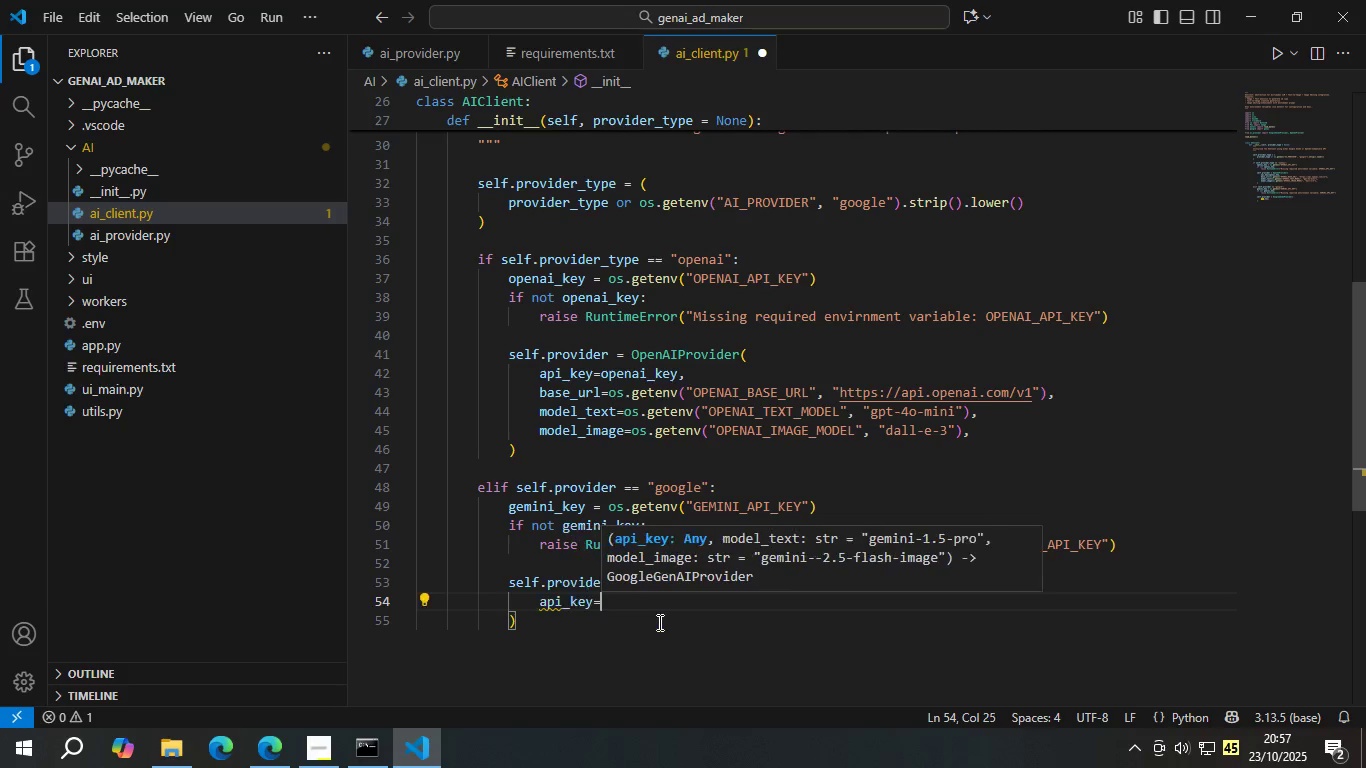 
key(Enter)
 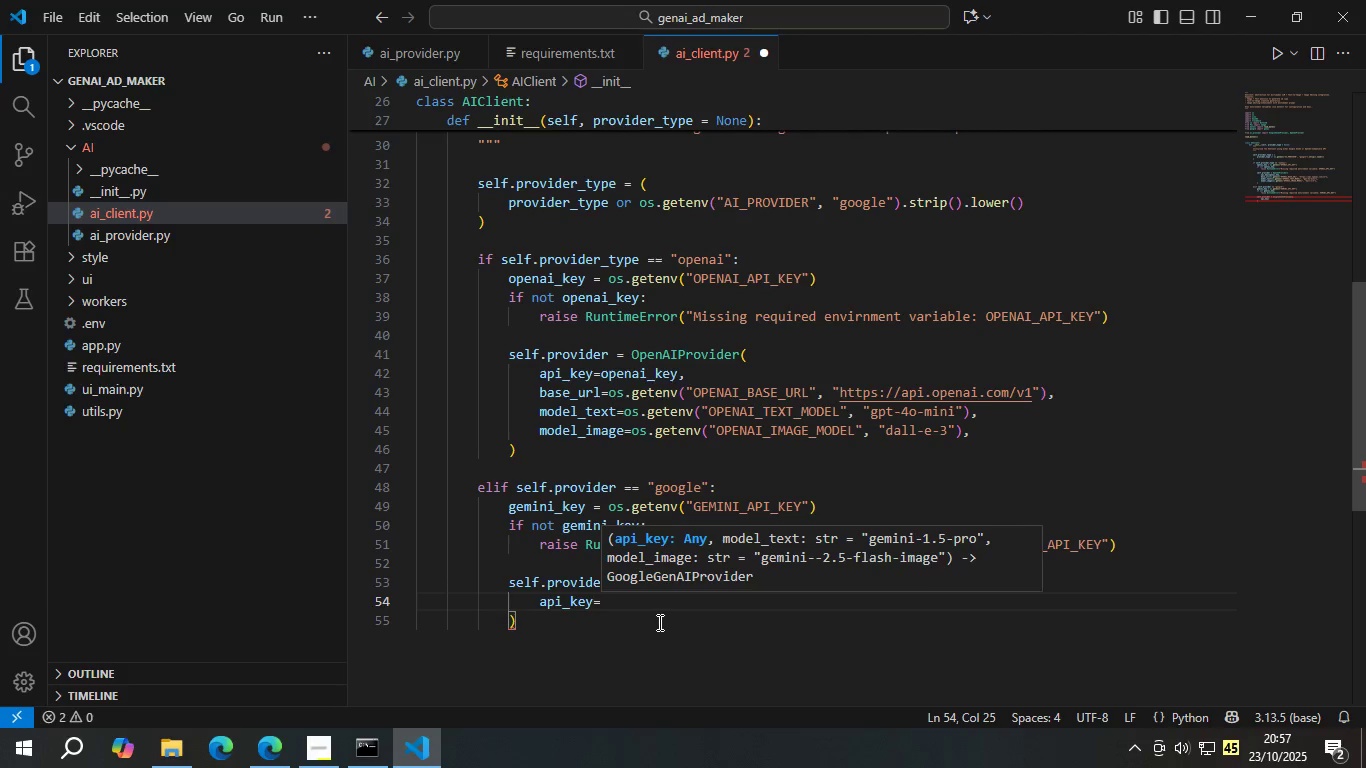 
type(gemi)
 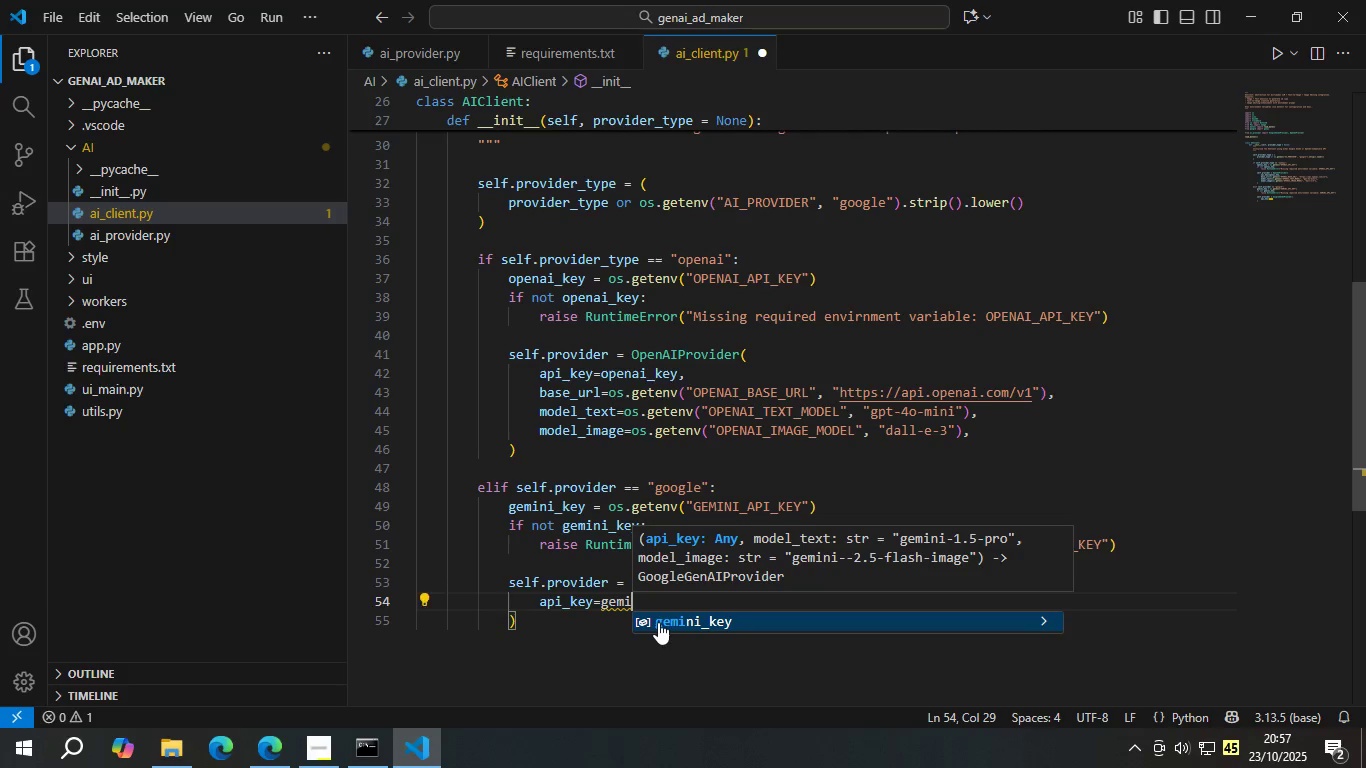 
key(Enter)
 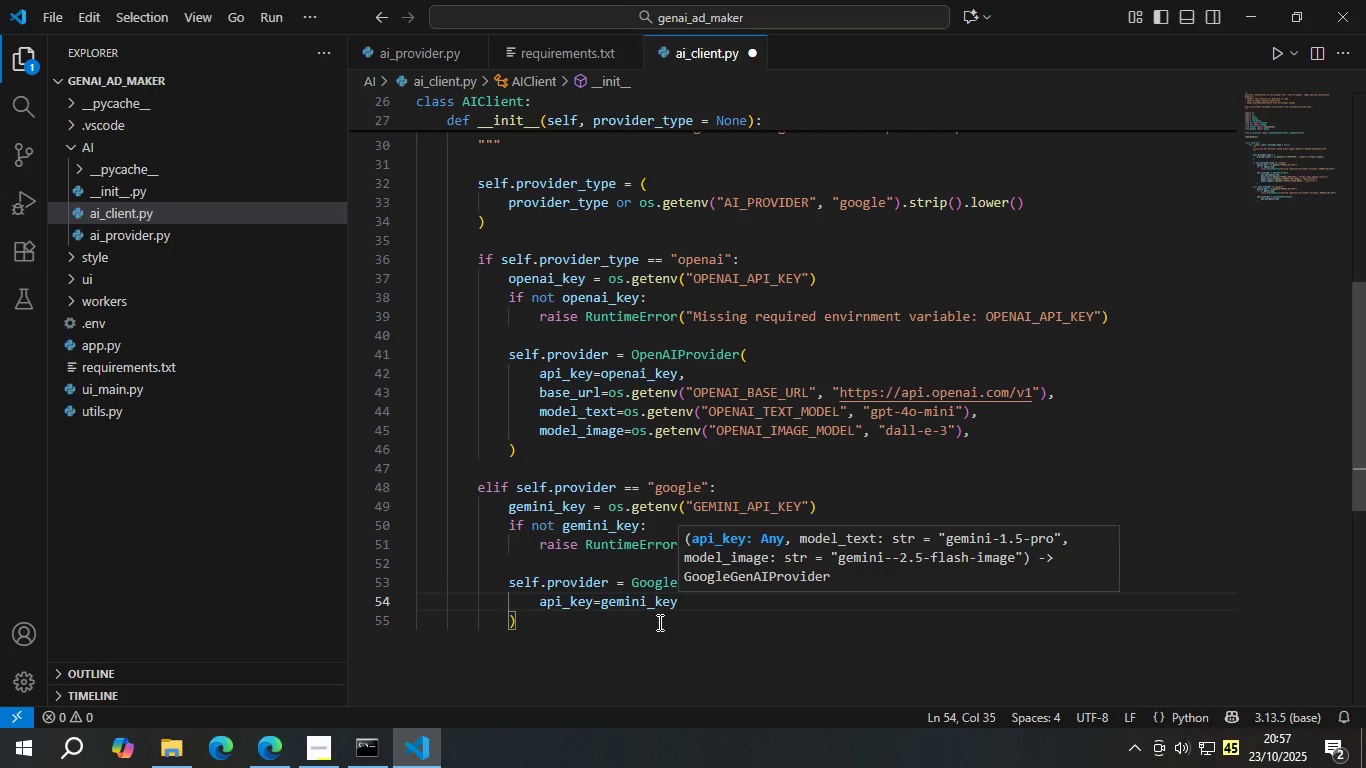 
key(Comma)
 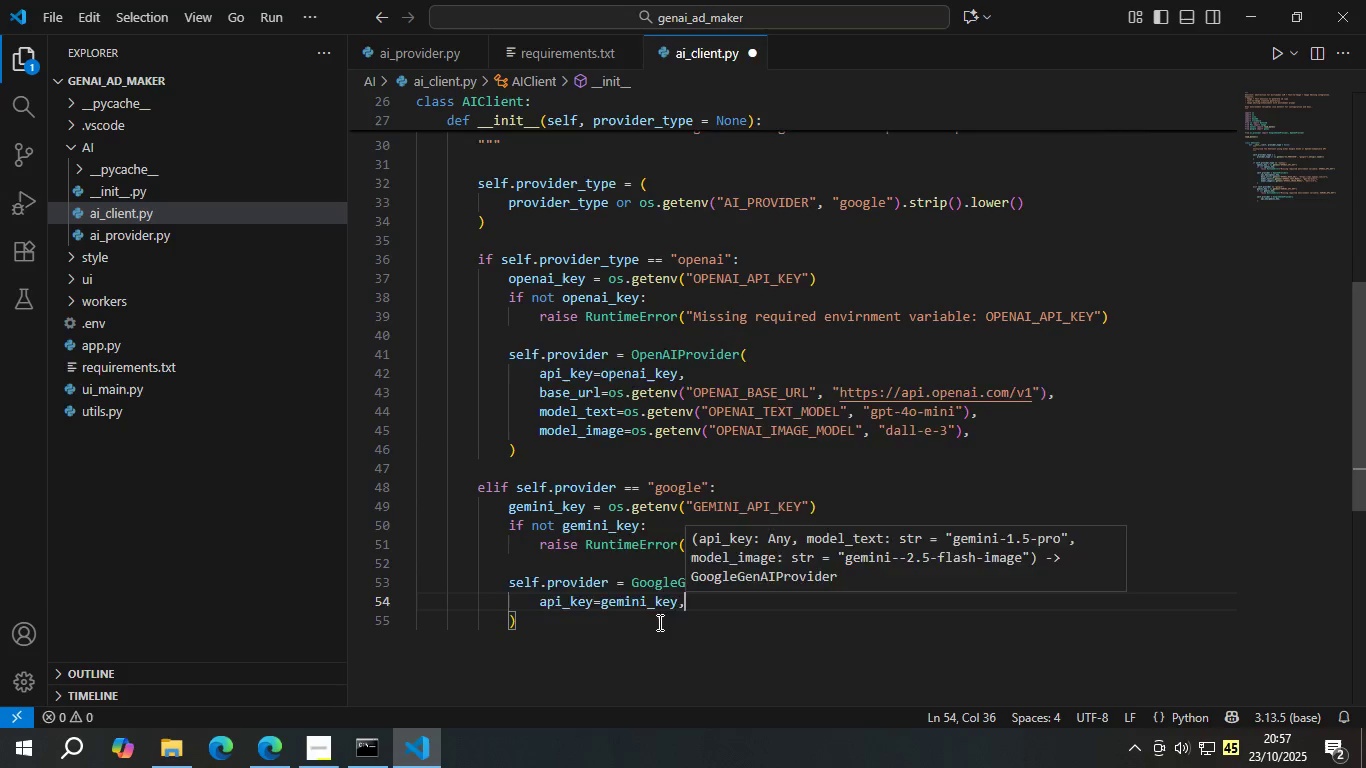 
key(Enter)
 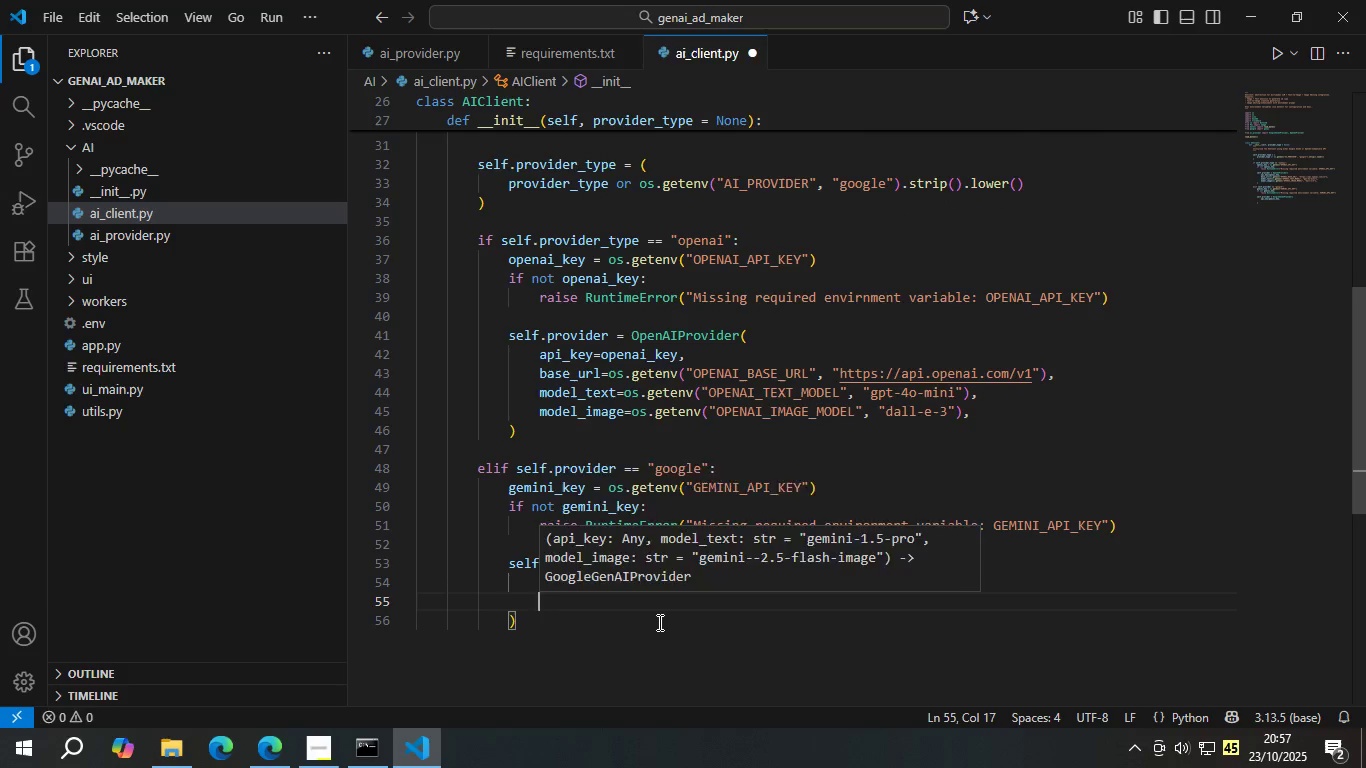 
type(mode)
 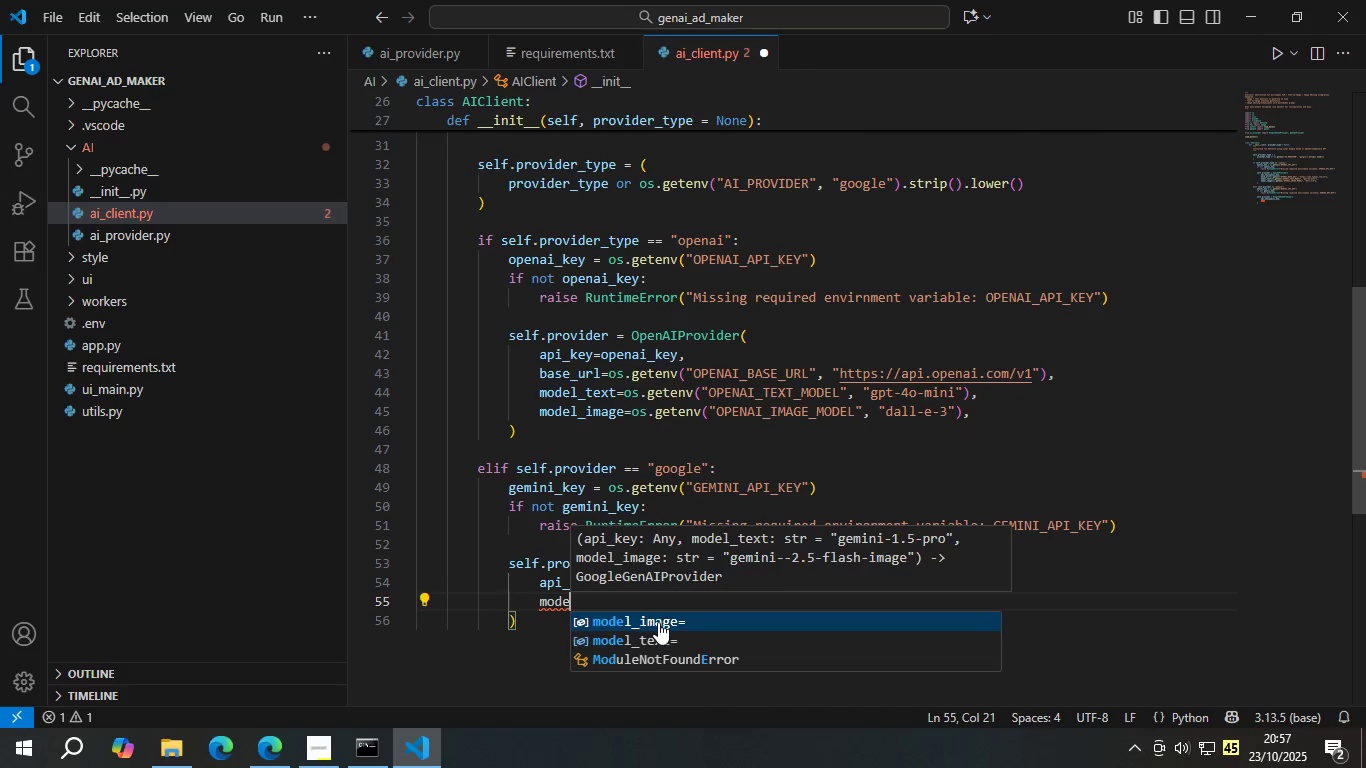 
key(Enter)
 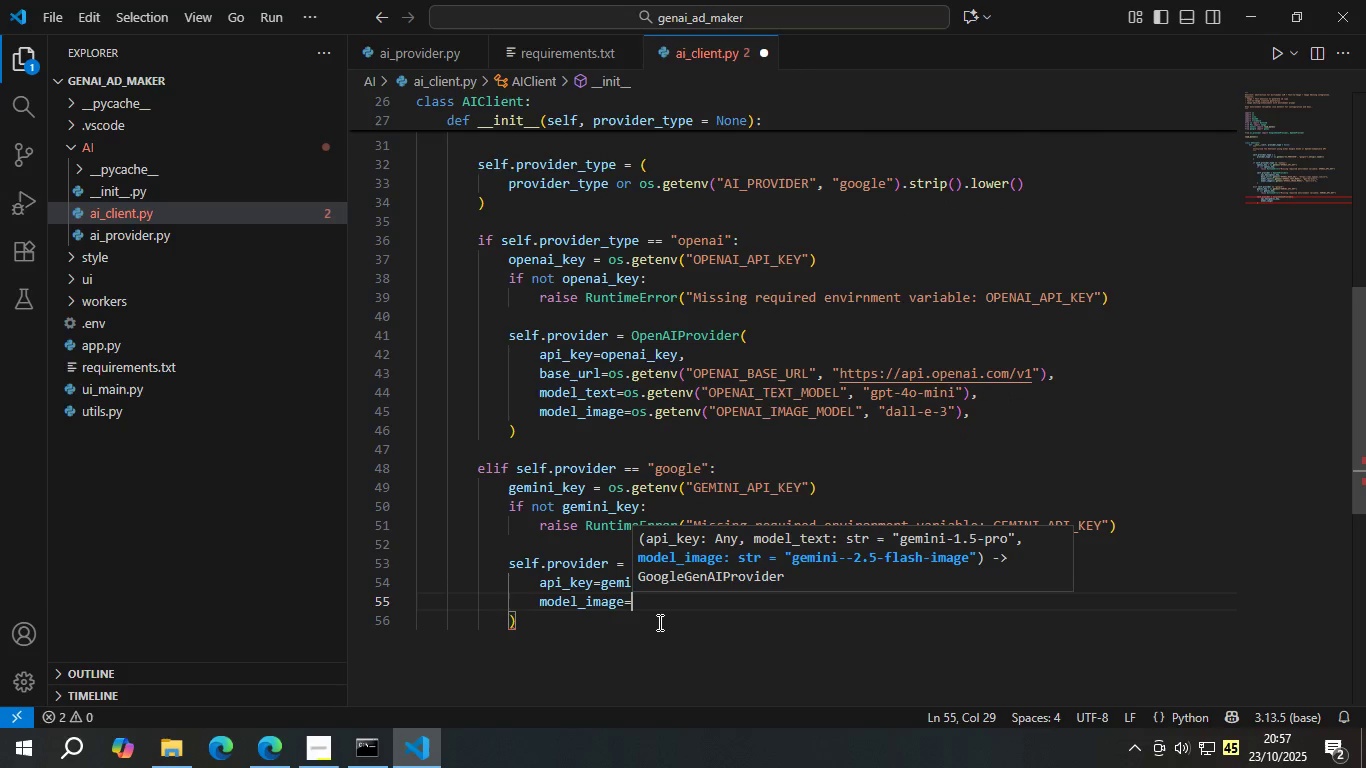 
type(os.get.)
key(Backspace)
type(env)
 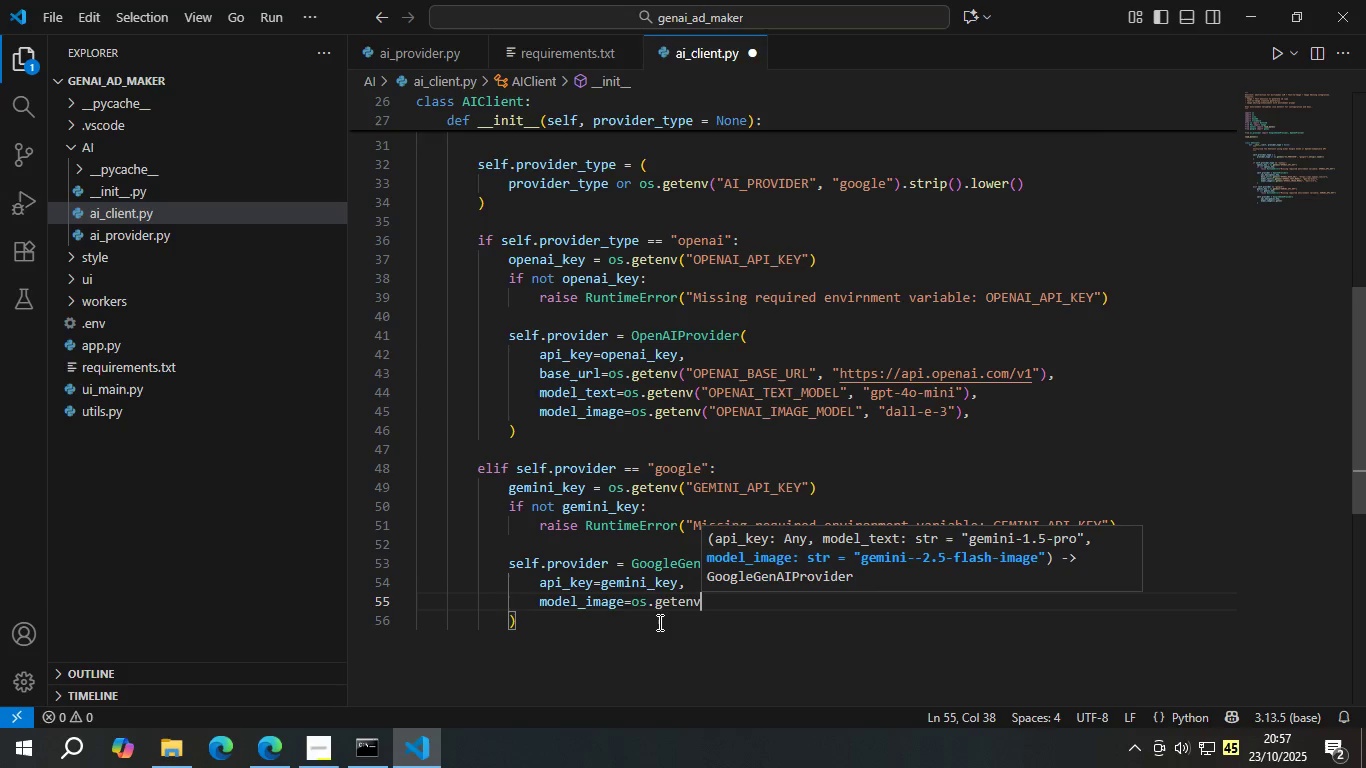 
key(Enter)
 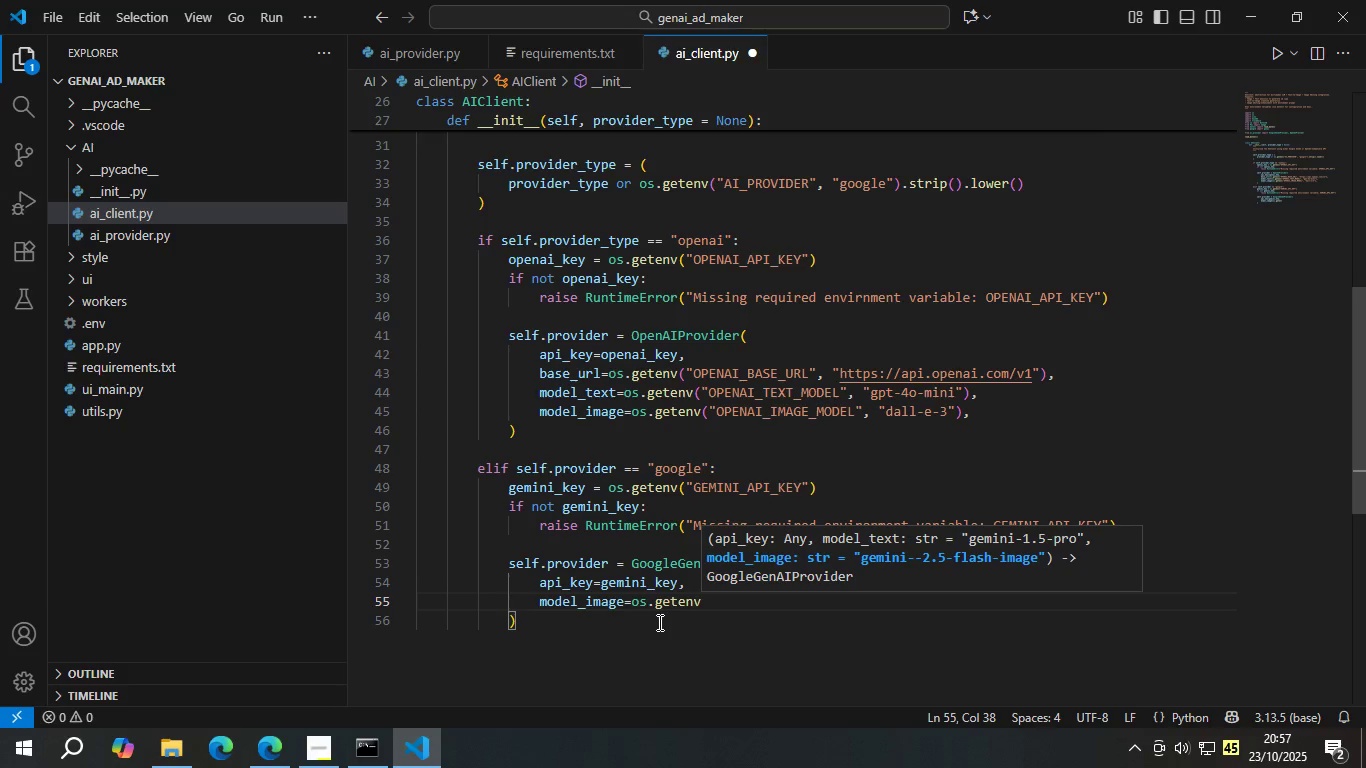 
type(("GEMINI_IMAGE_MODEL)
 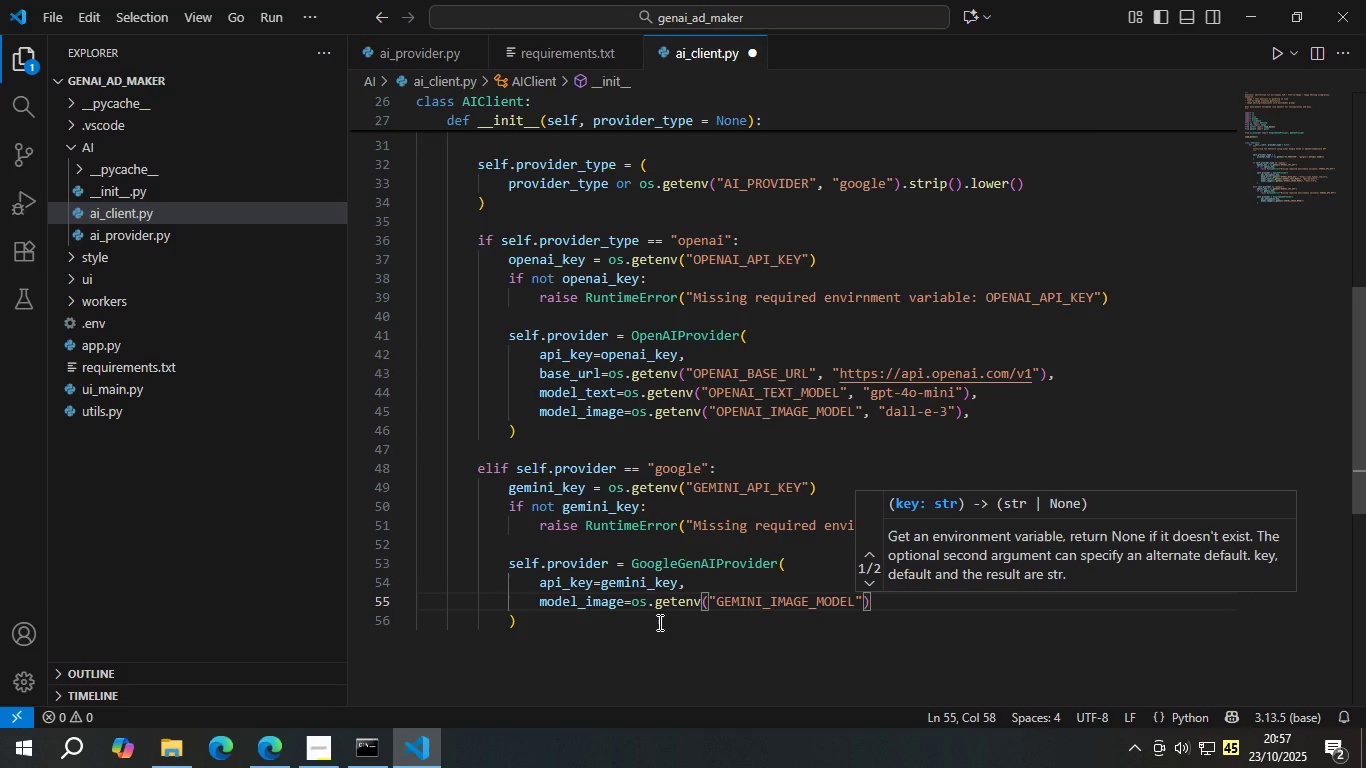 
key(ArrowRight)
 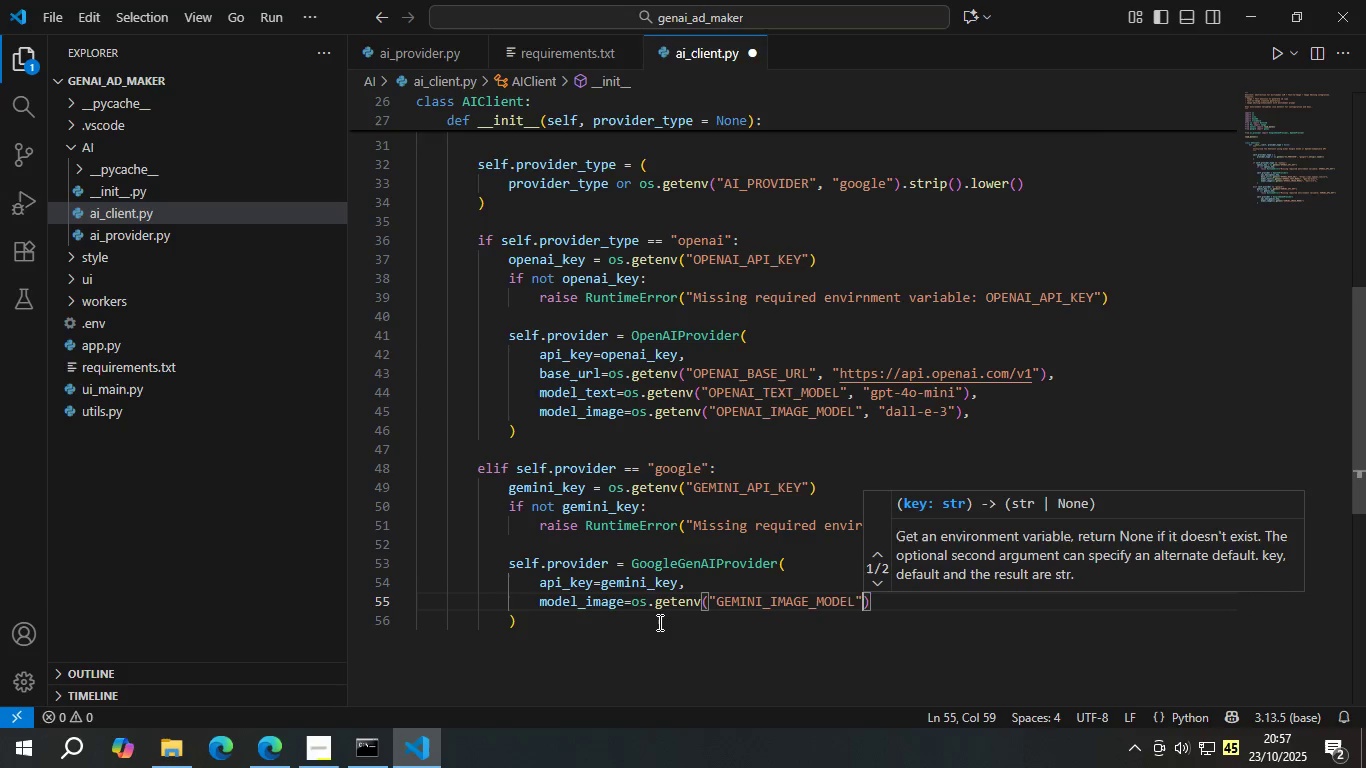 
type(, "gemini-2.5-flash-image)
 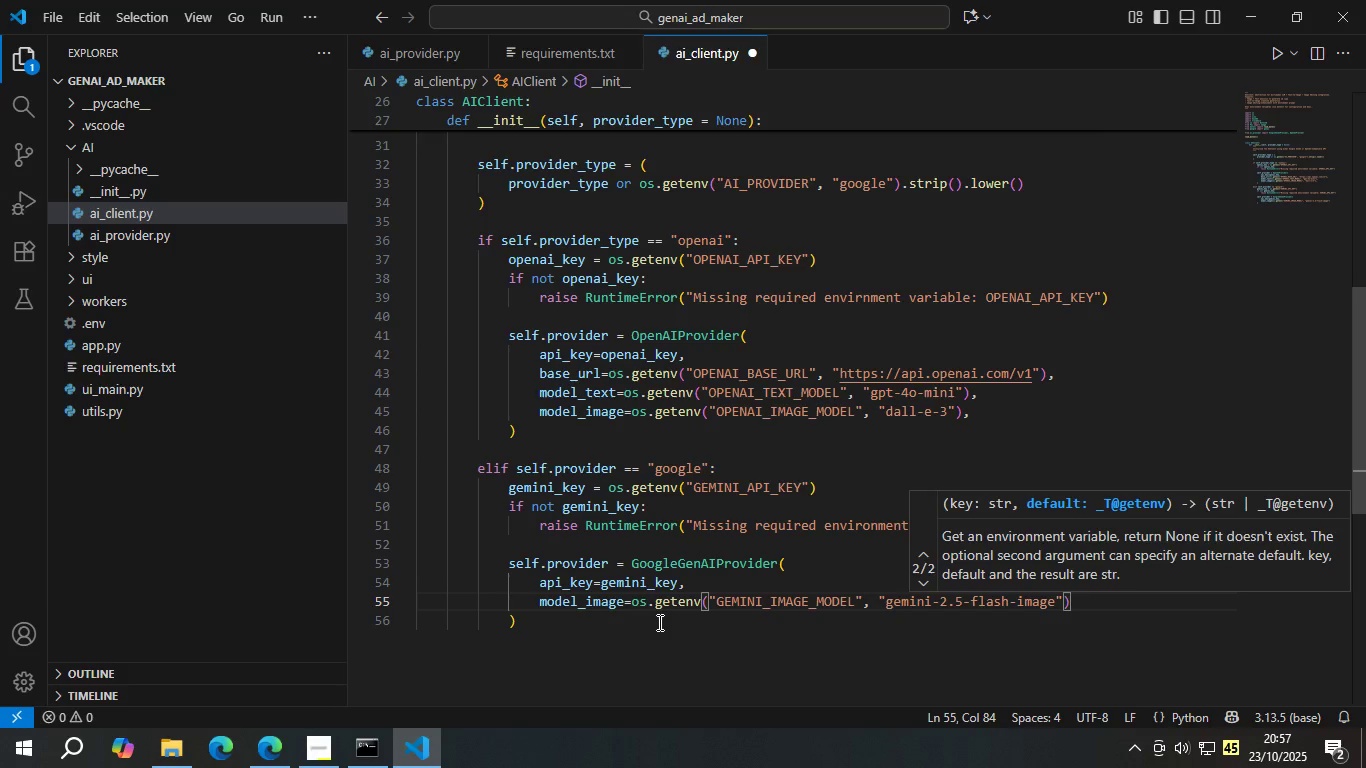 
key(ArrowRight)
 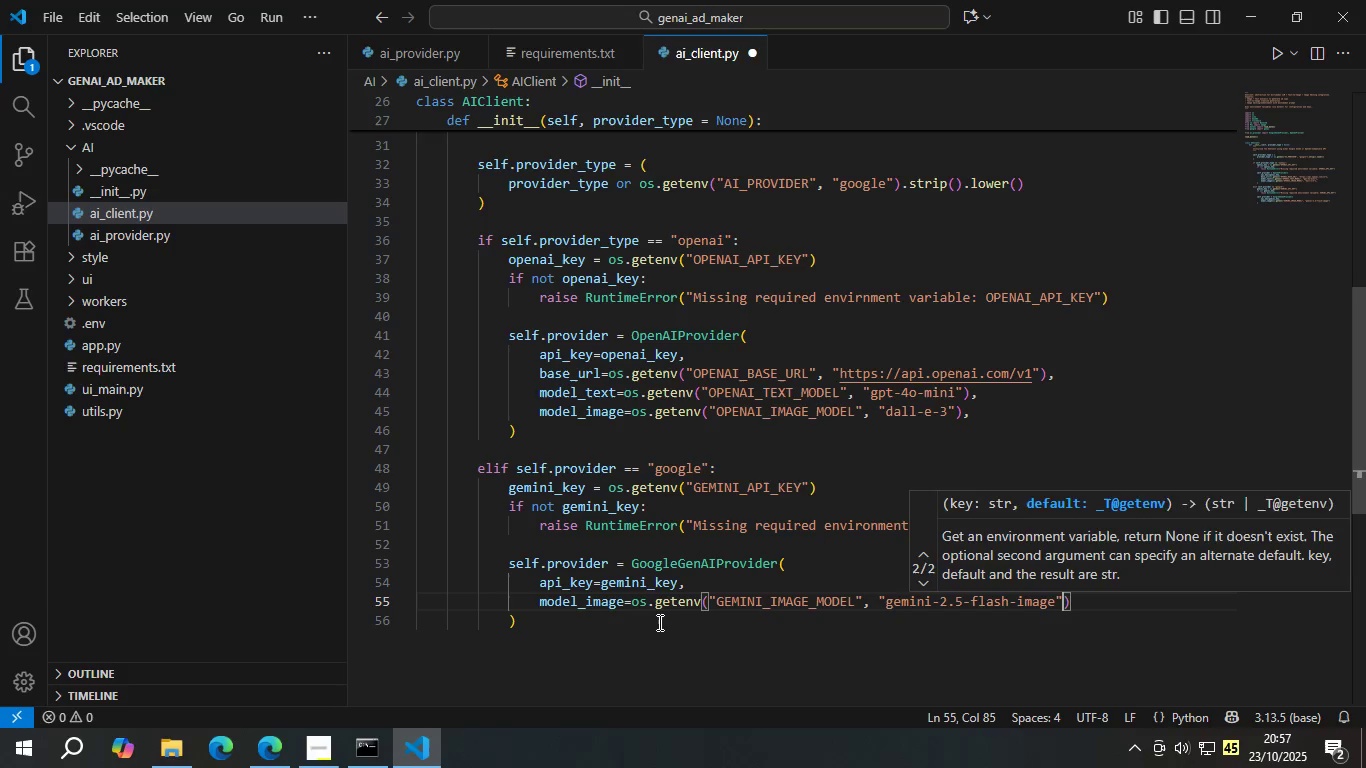 
key(ArrowUp)
 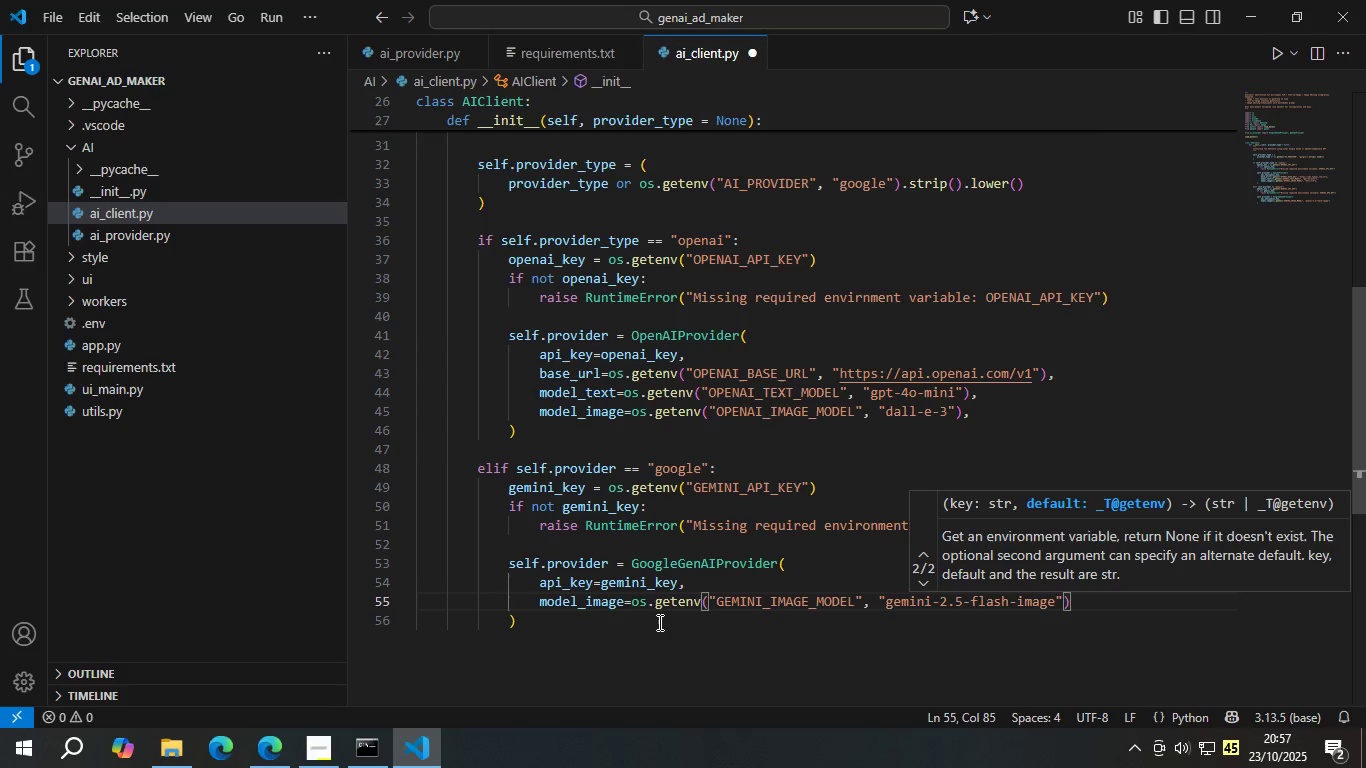 
key(ArrowUp)
 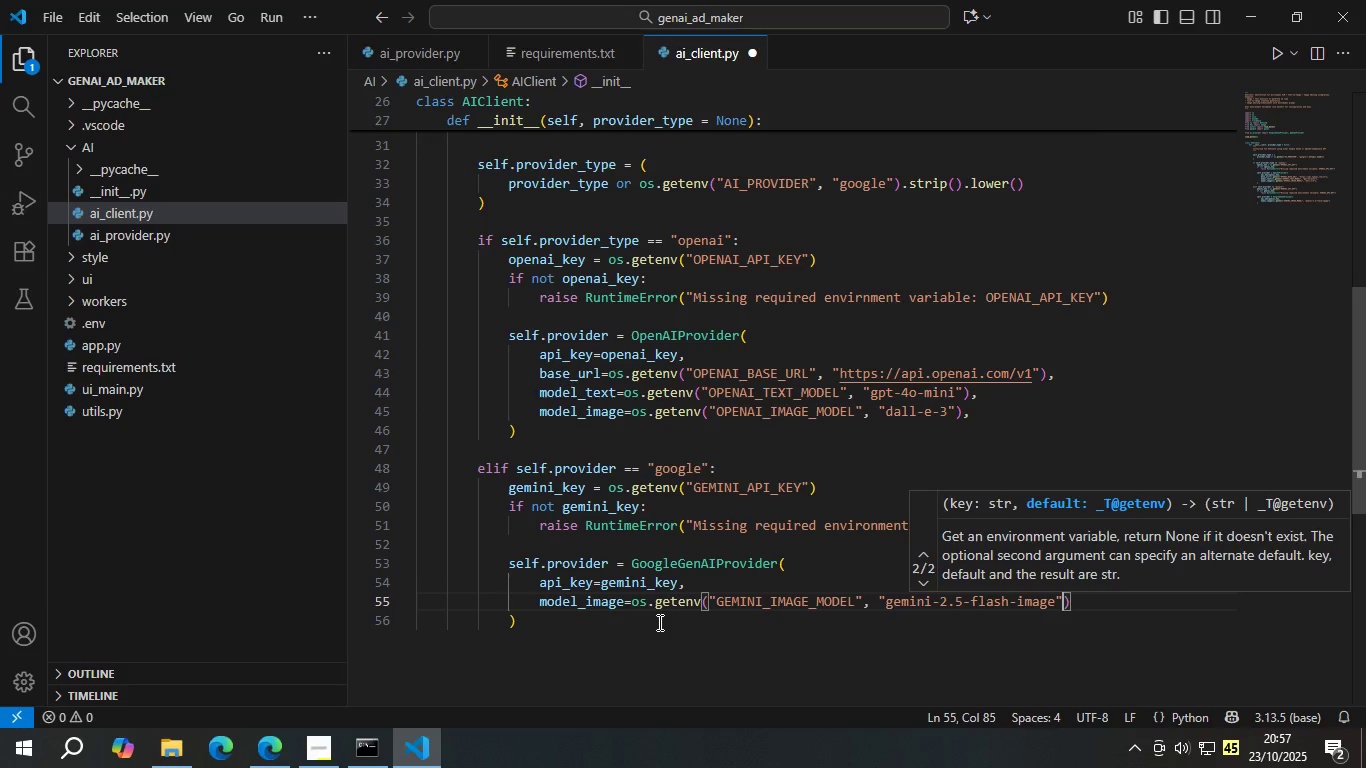 
key(ArrowLeft)
 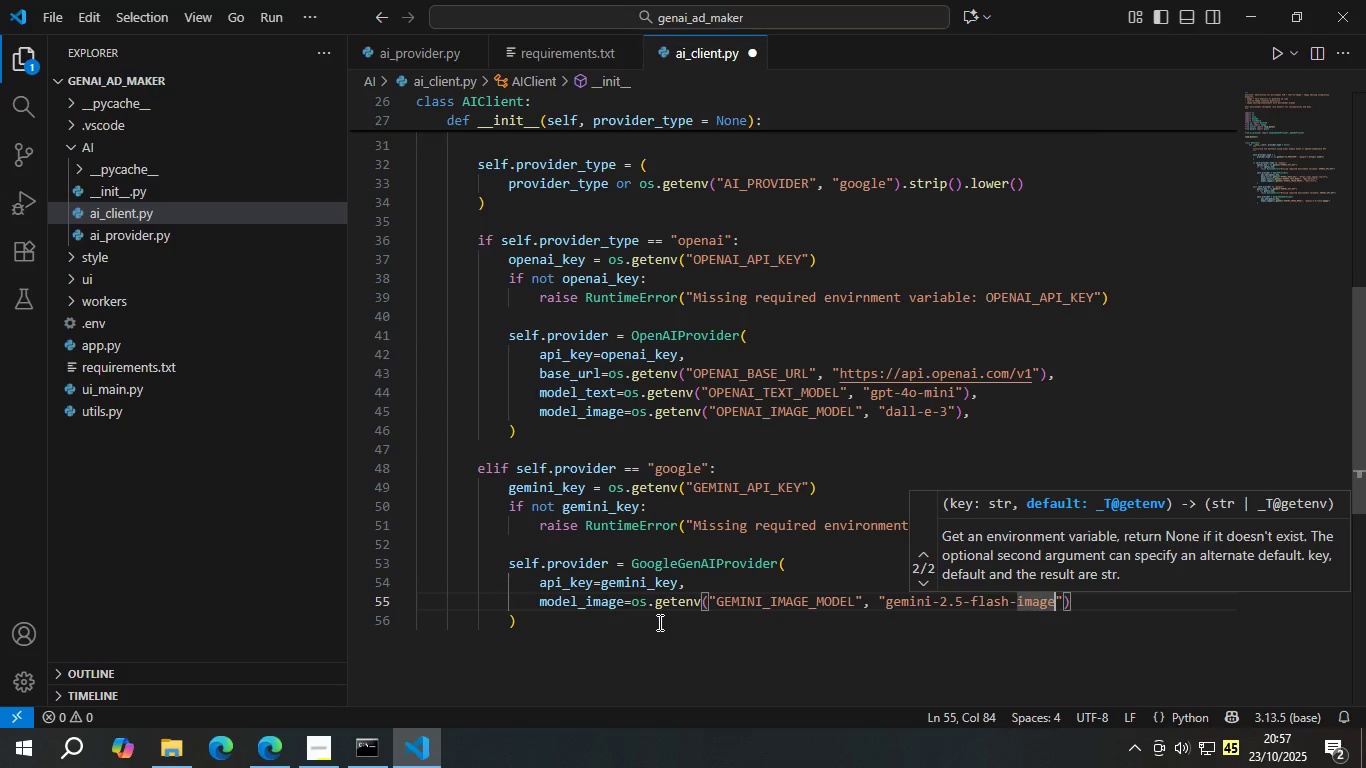 
key(ArrowLeft)
 